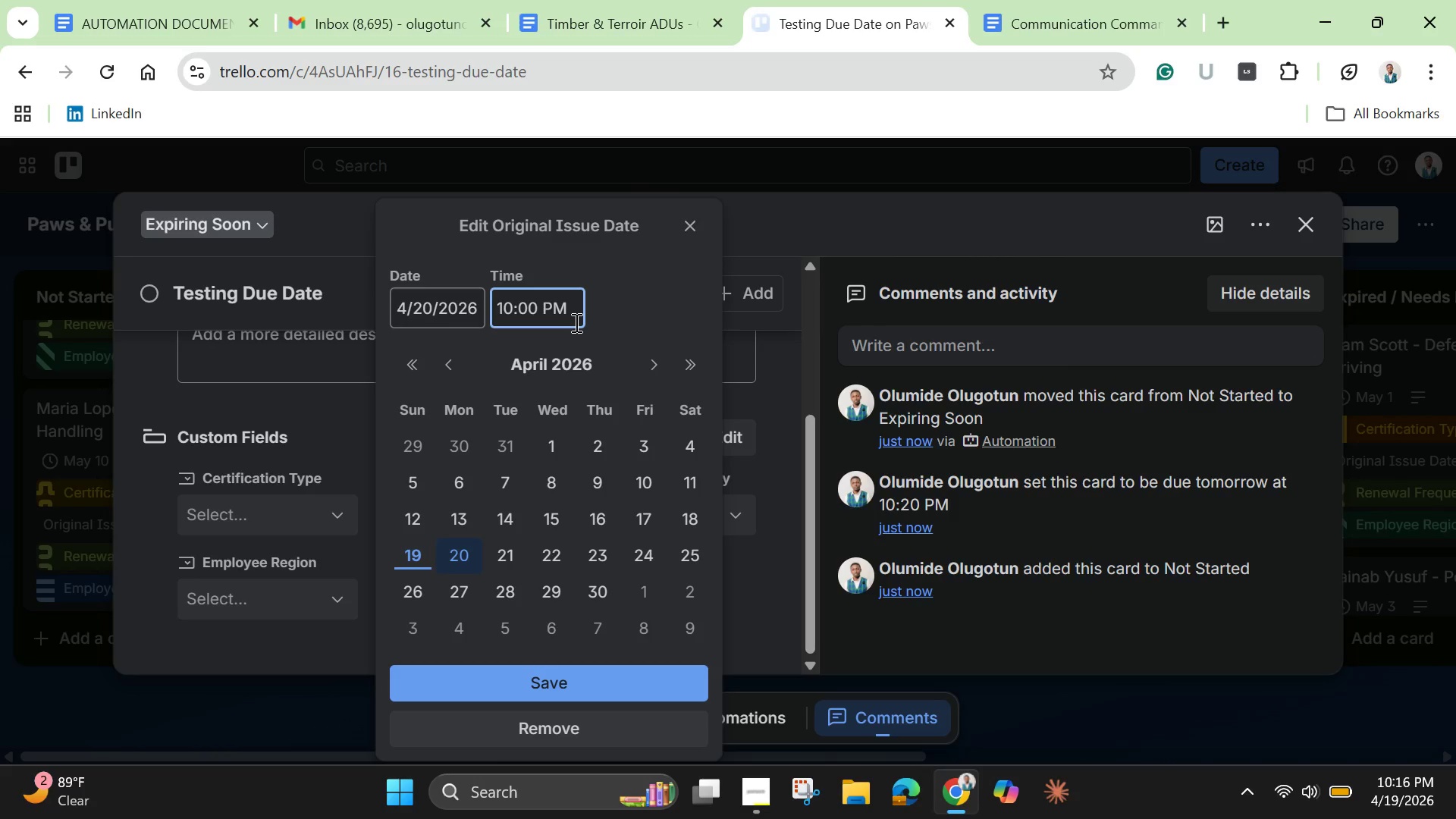 
key(Backspace)
key(Backspace)
type(20)
 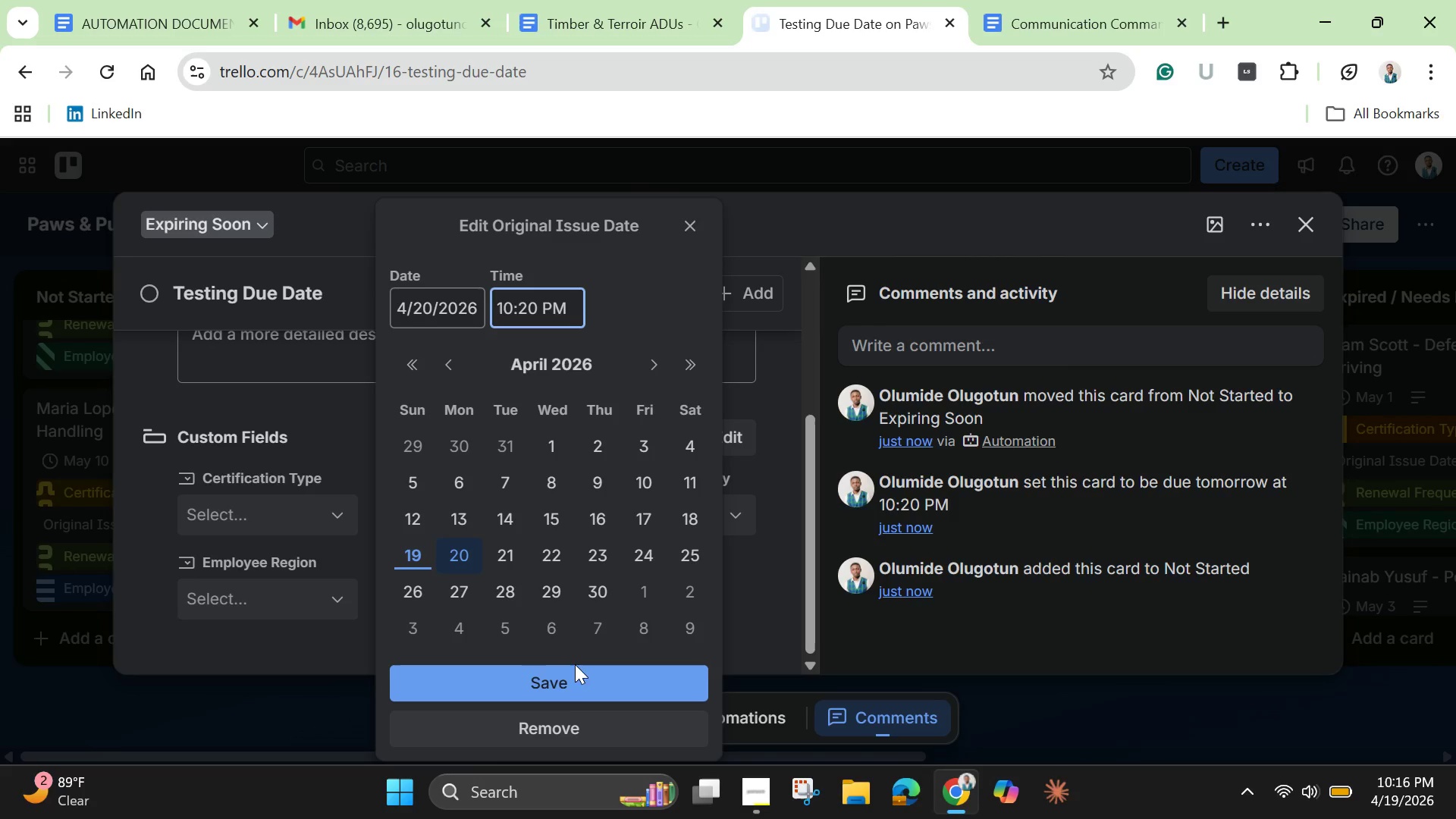 
left_click([575, 688])
 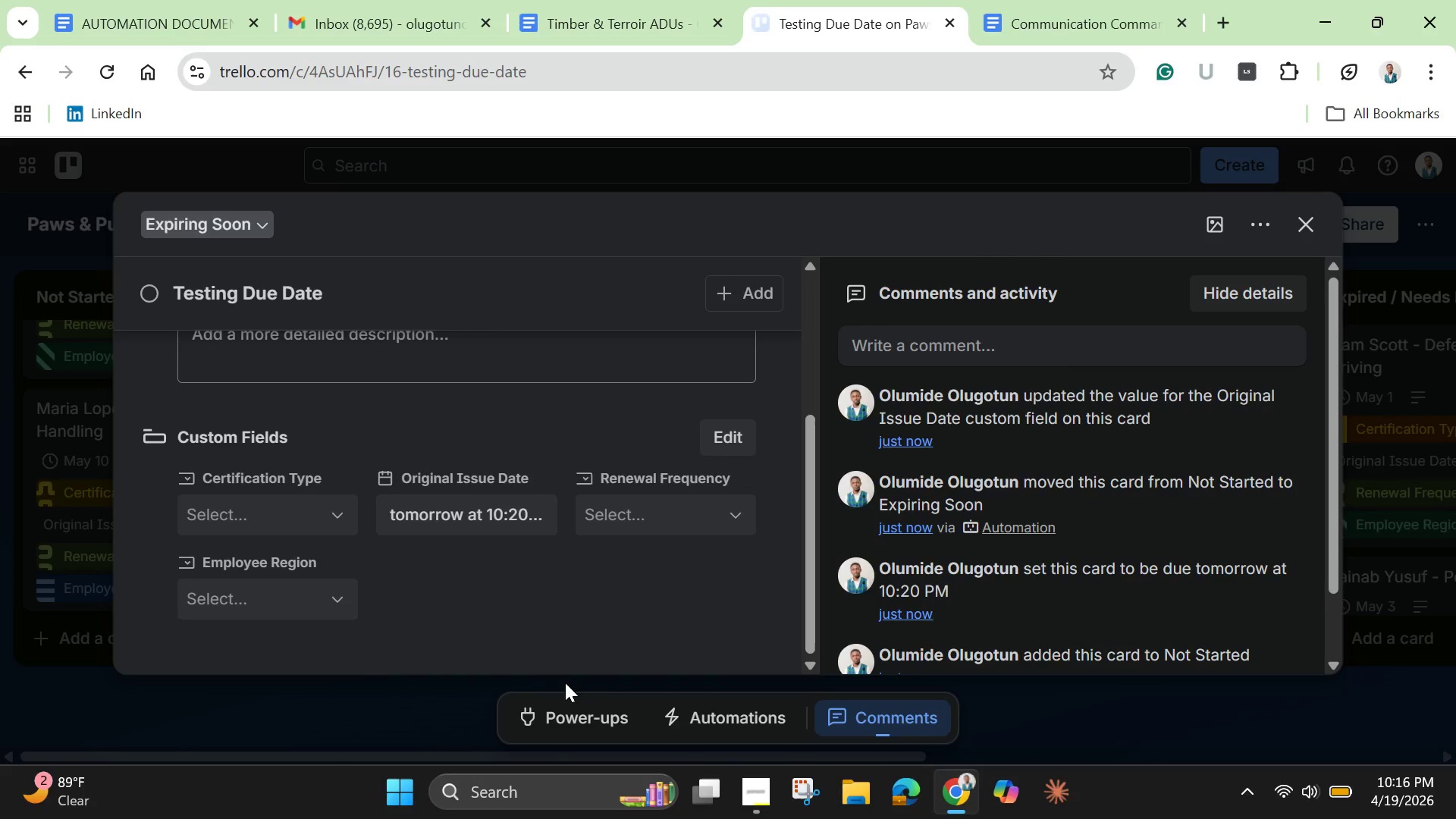 
wait(8.98)
 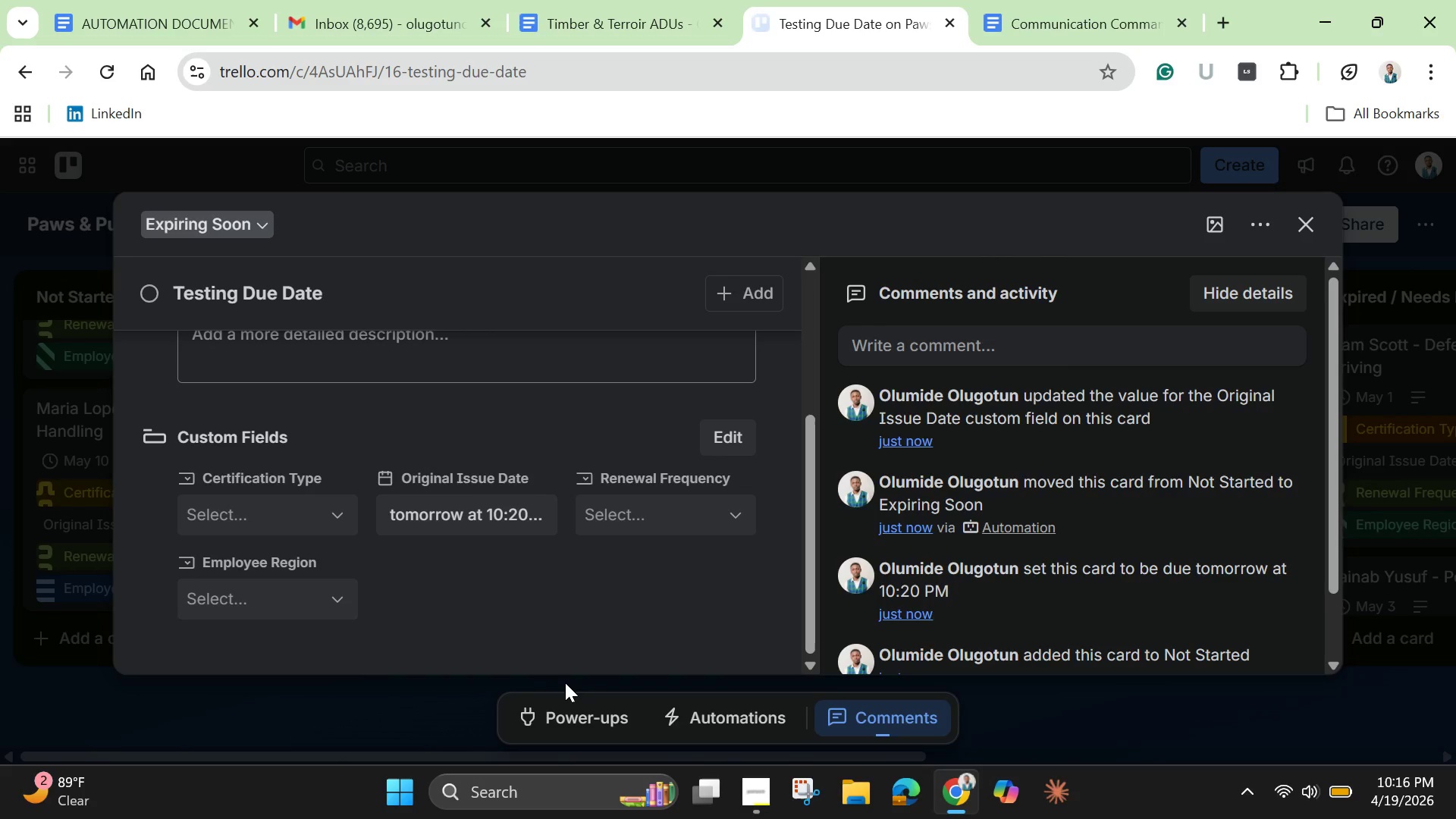 
scroll: coordinate [433, 560], scroll_direction: up, amount: 3.0
 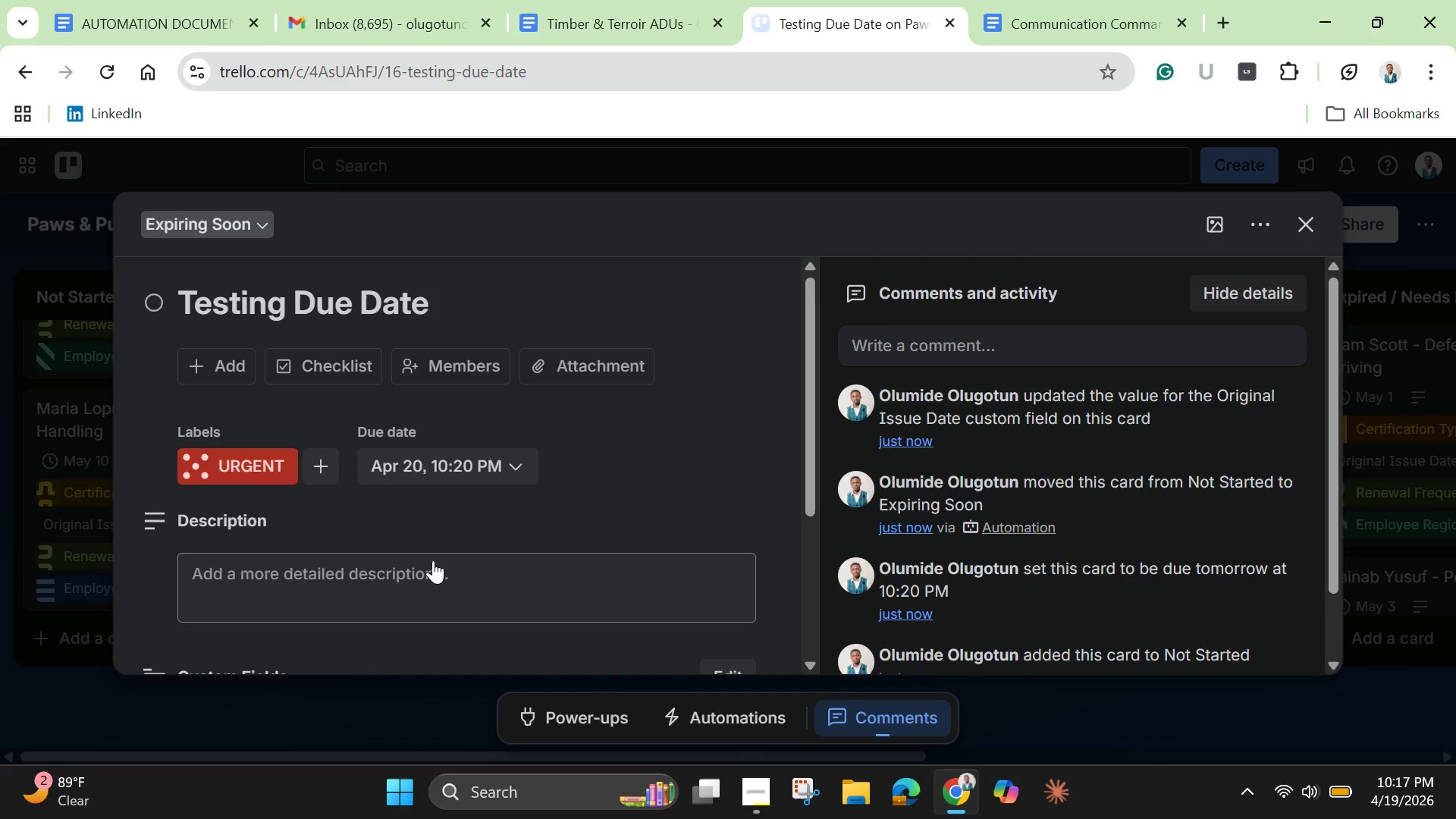 
wait(36.35)
 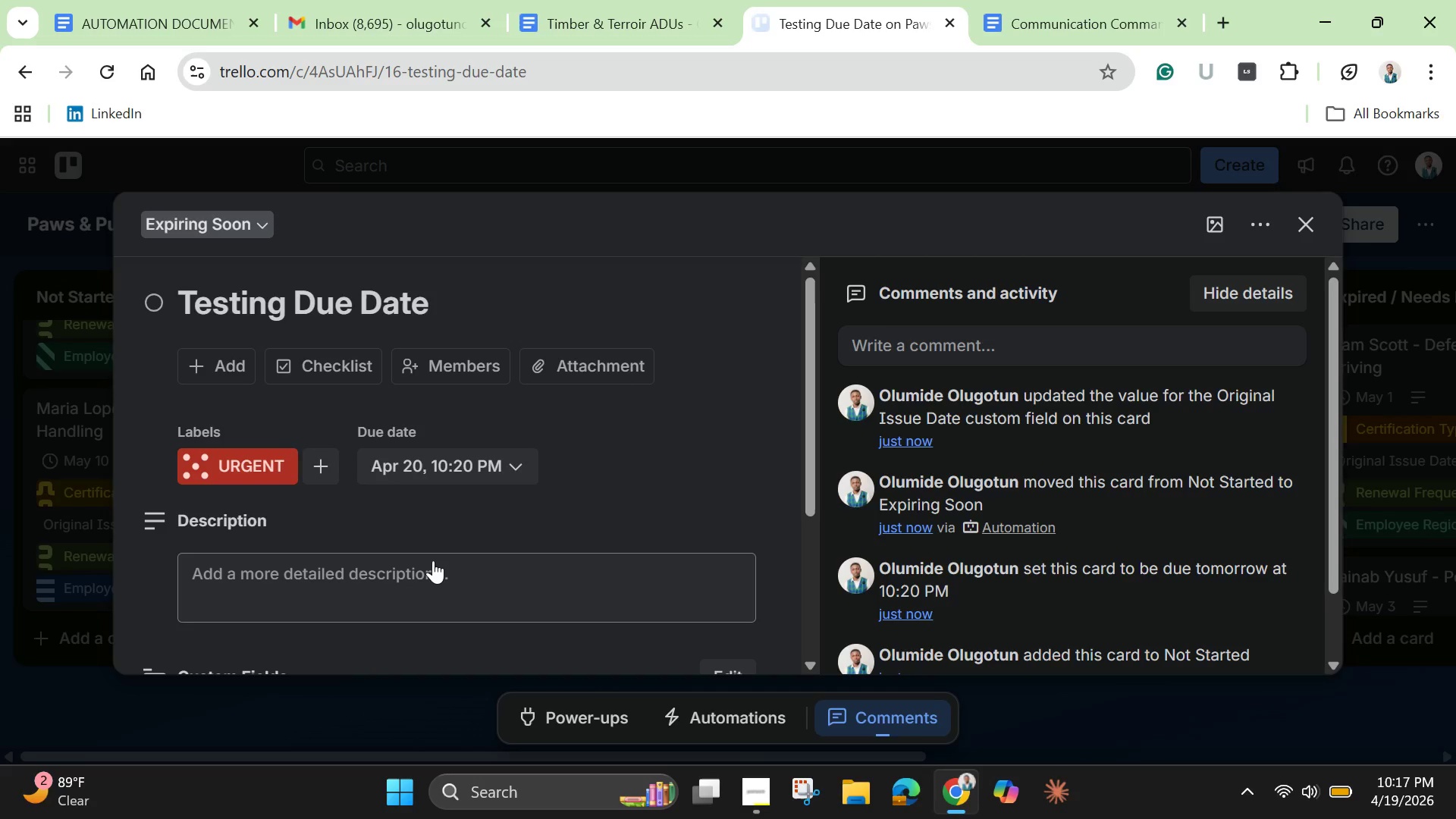 
left_click([1302, 240])
 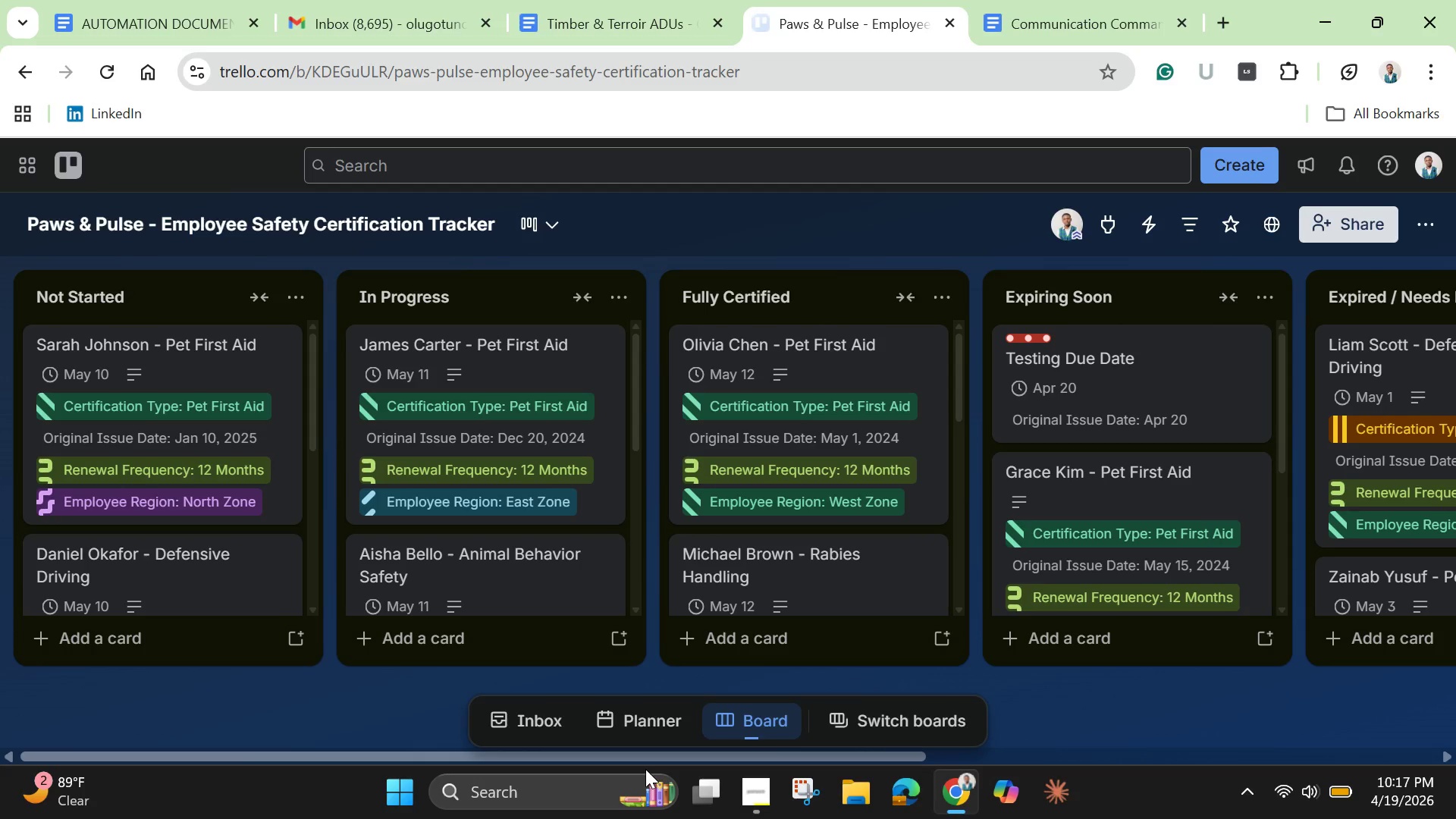 
left_click_drag(start_coordinate=[644, 762], to_coordinate=[957, 762])
 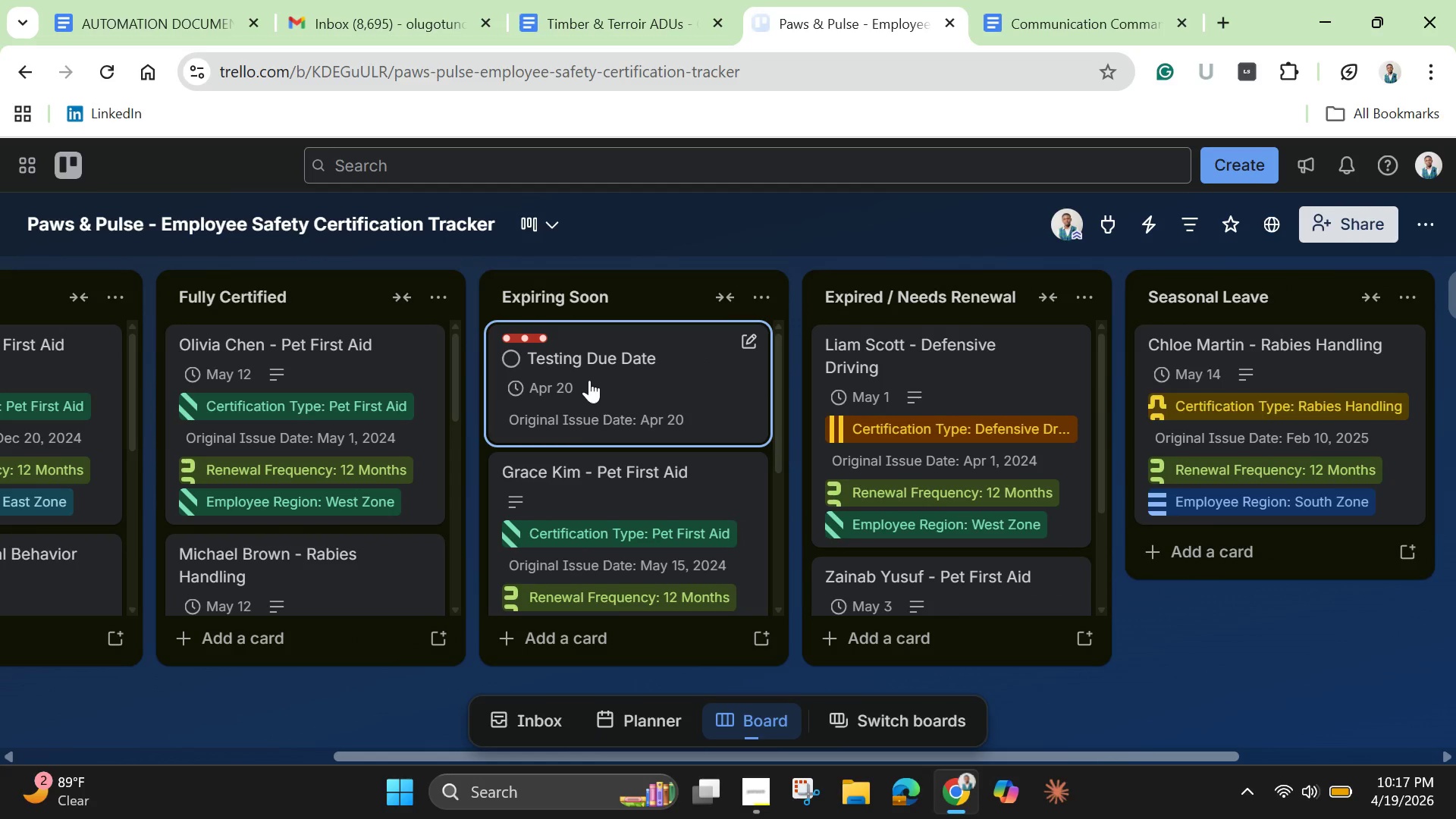 
left_click([589, 380])
 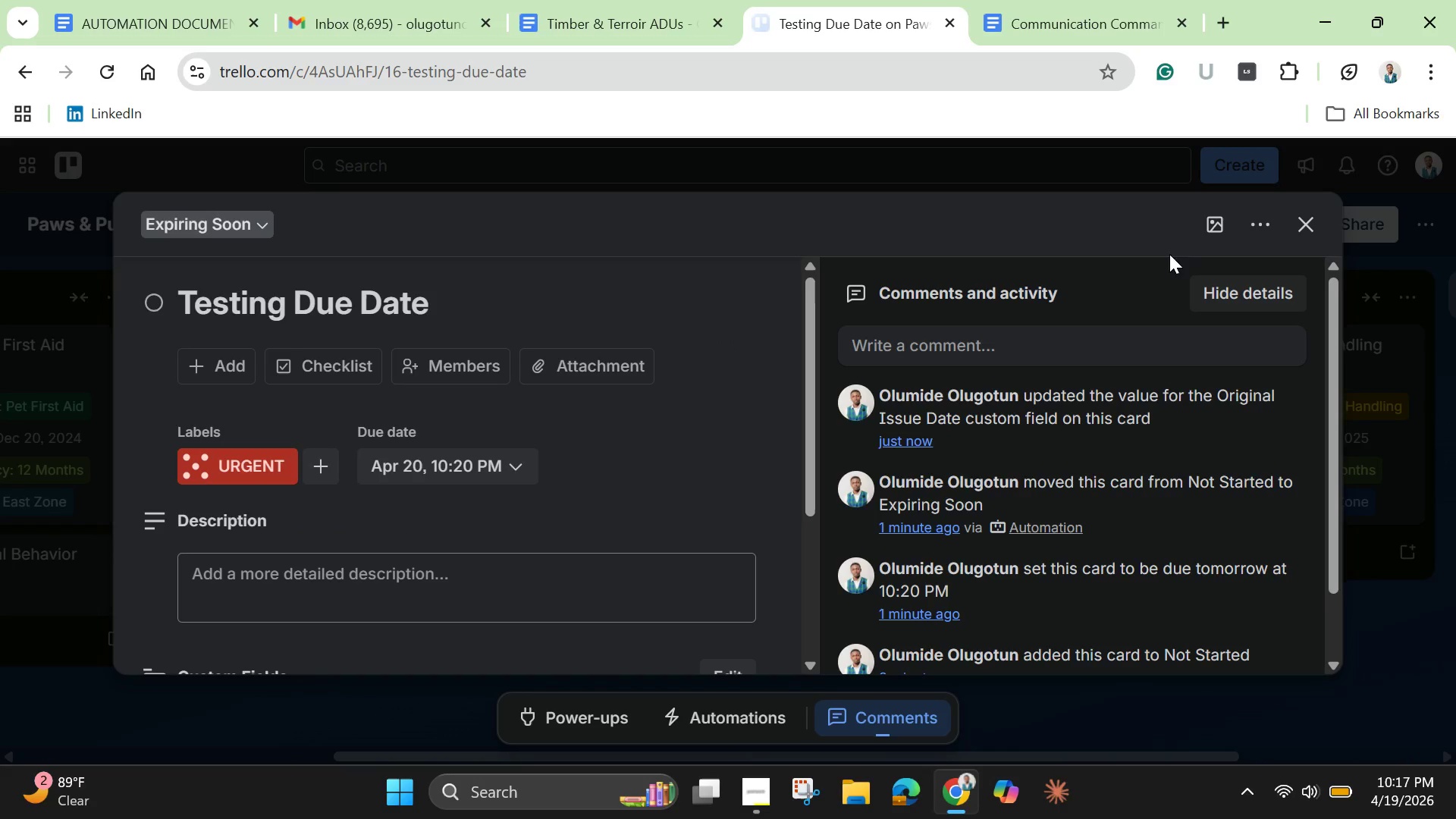 
left_click([1257, 213])
 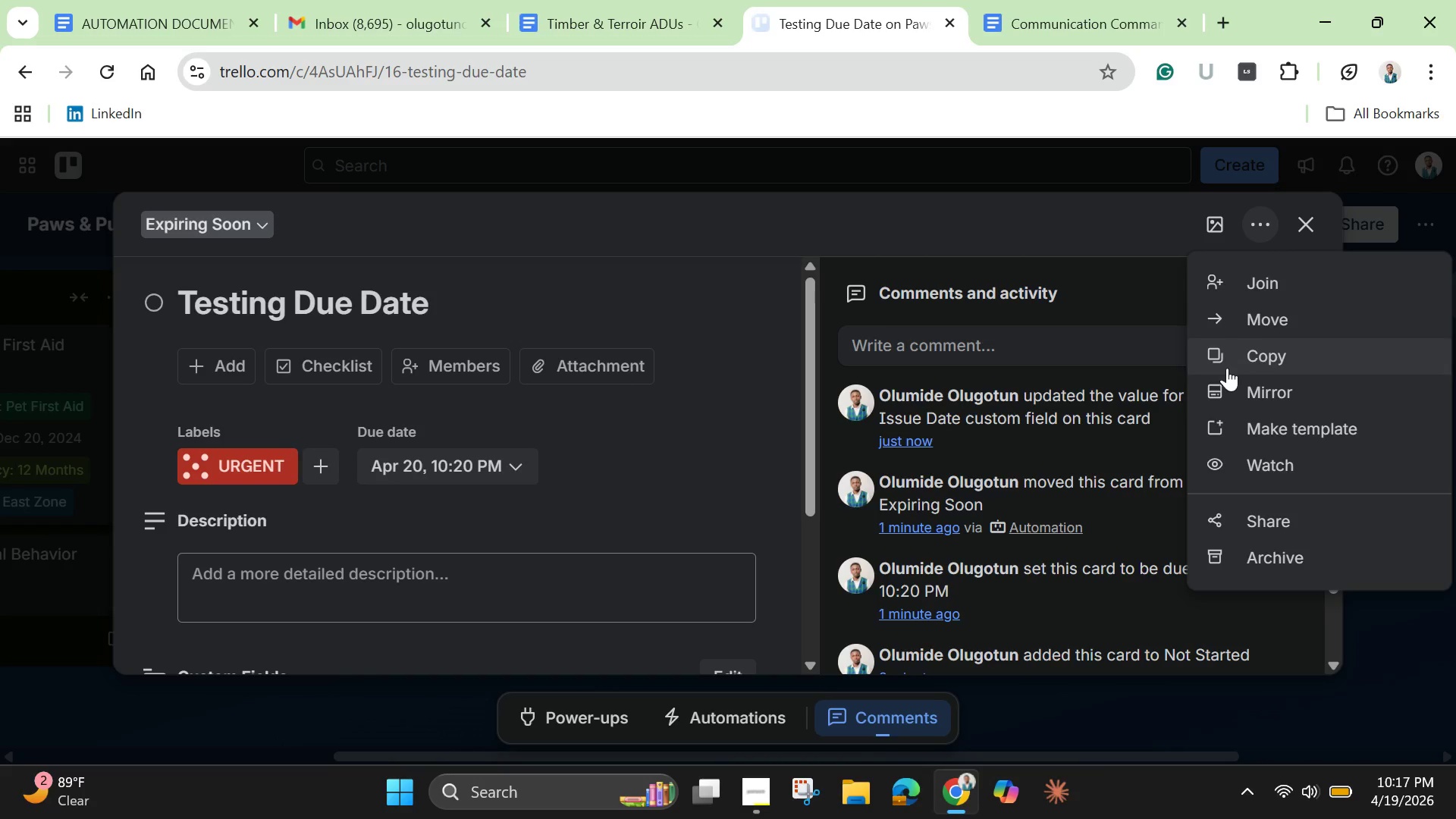 
wait(5.66)
 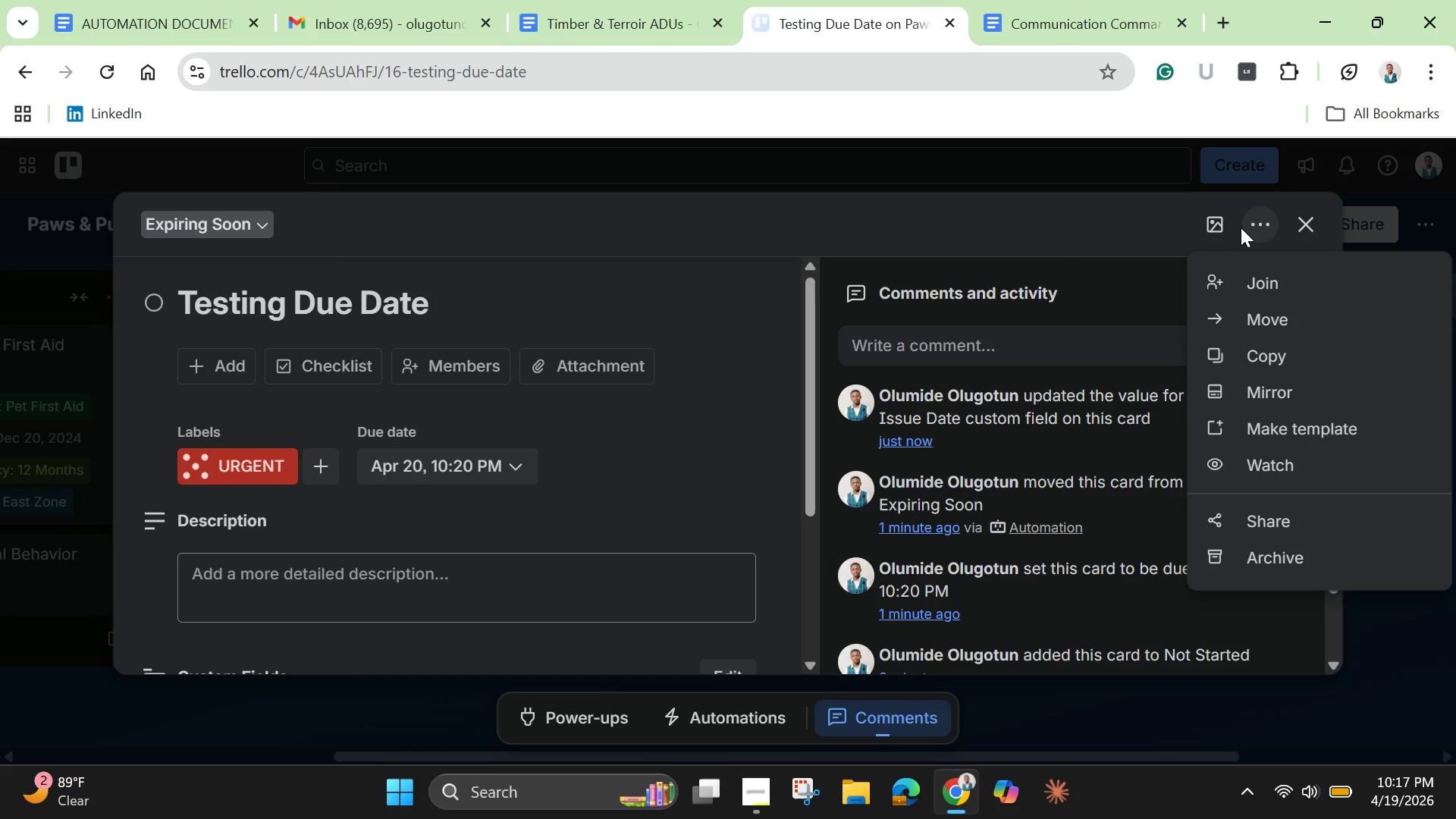 
scroll: coordinate [1283, 527], scroll_direction: down, amount: 4.0
 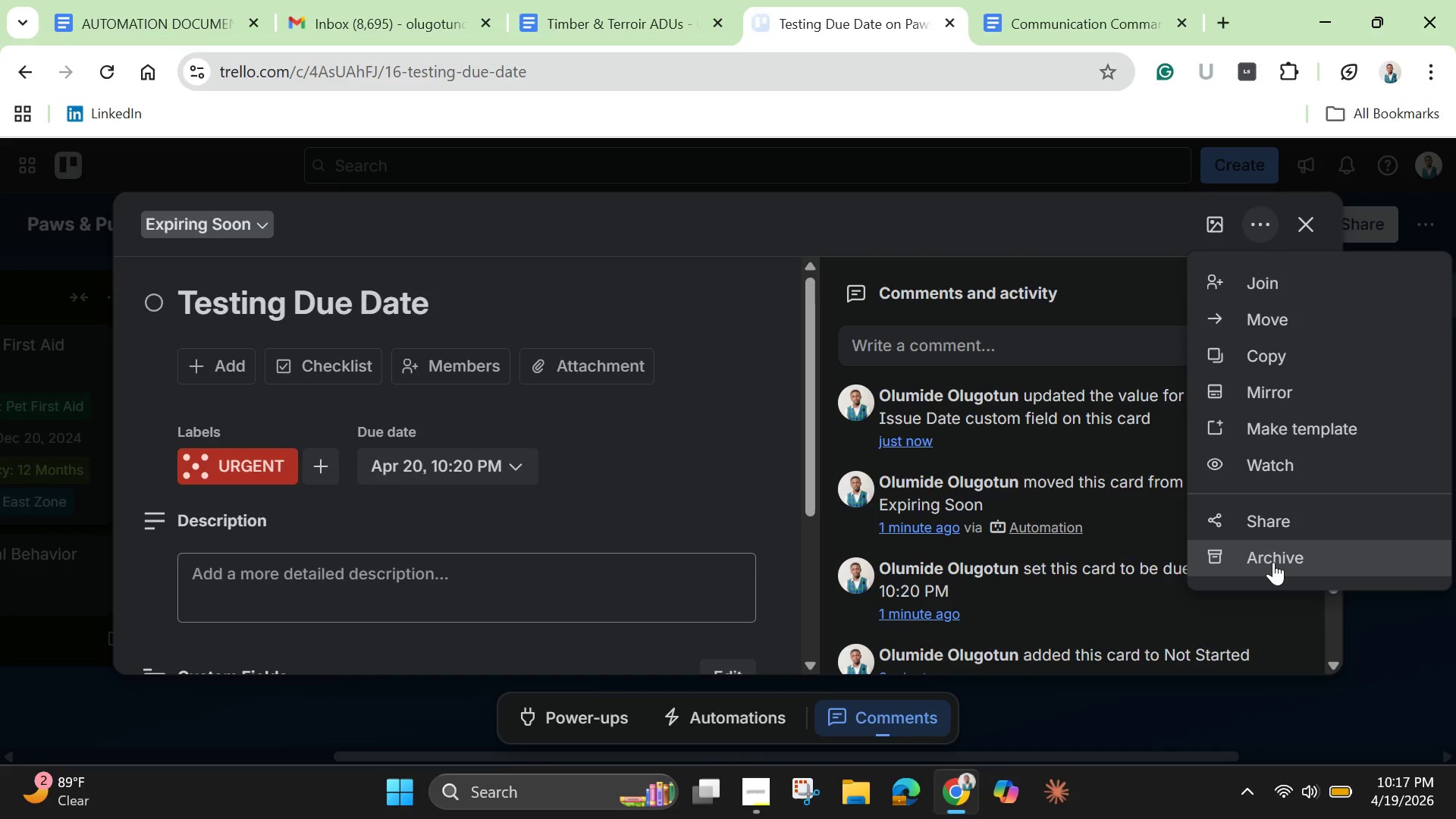 
left_click([1273, 562])
 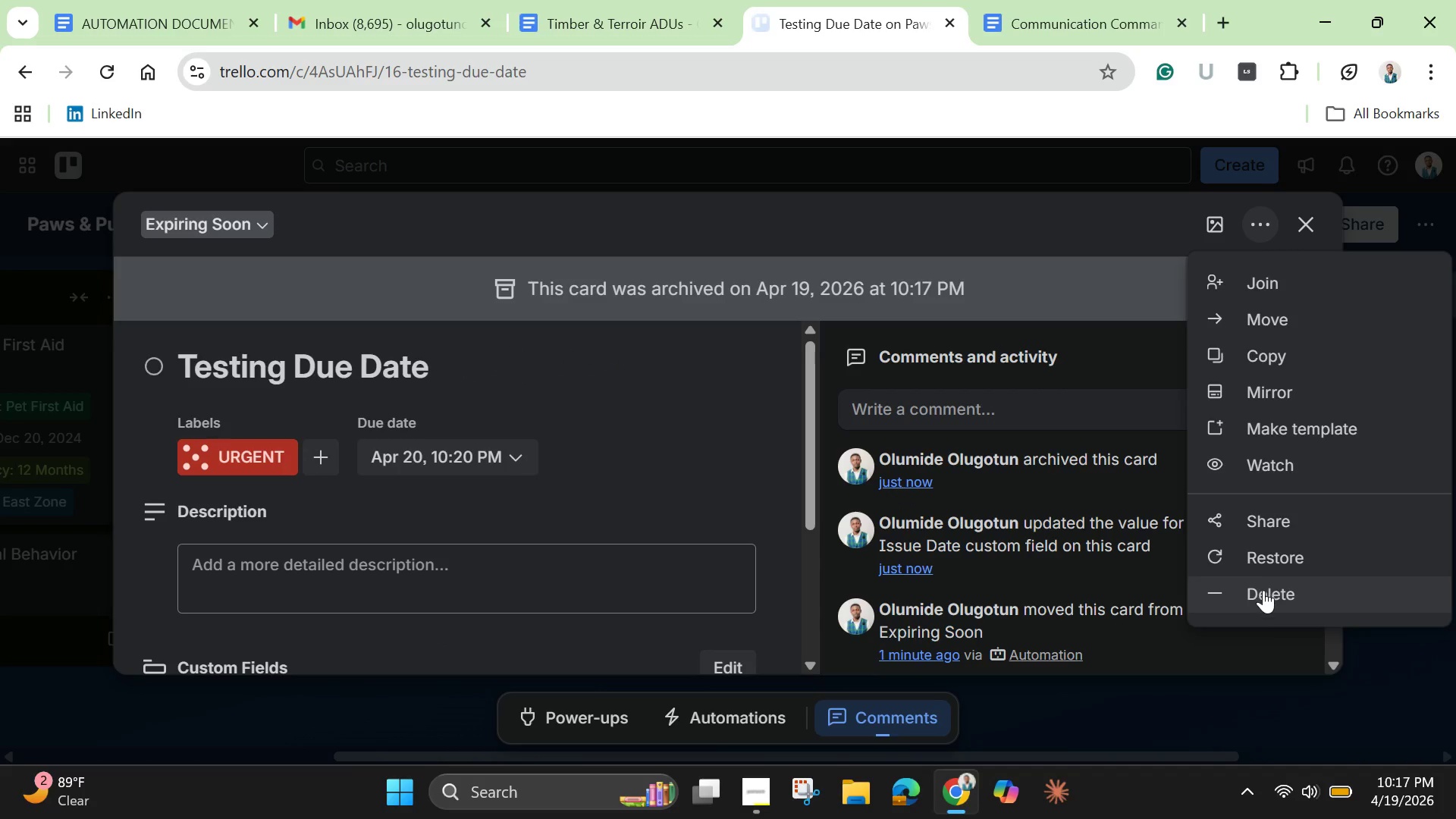 
left_click([1263, 592])
 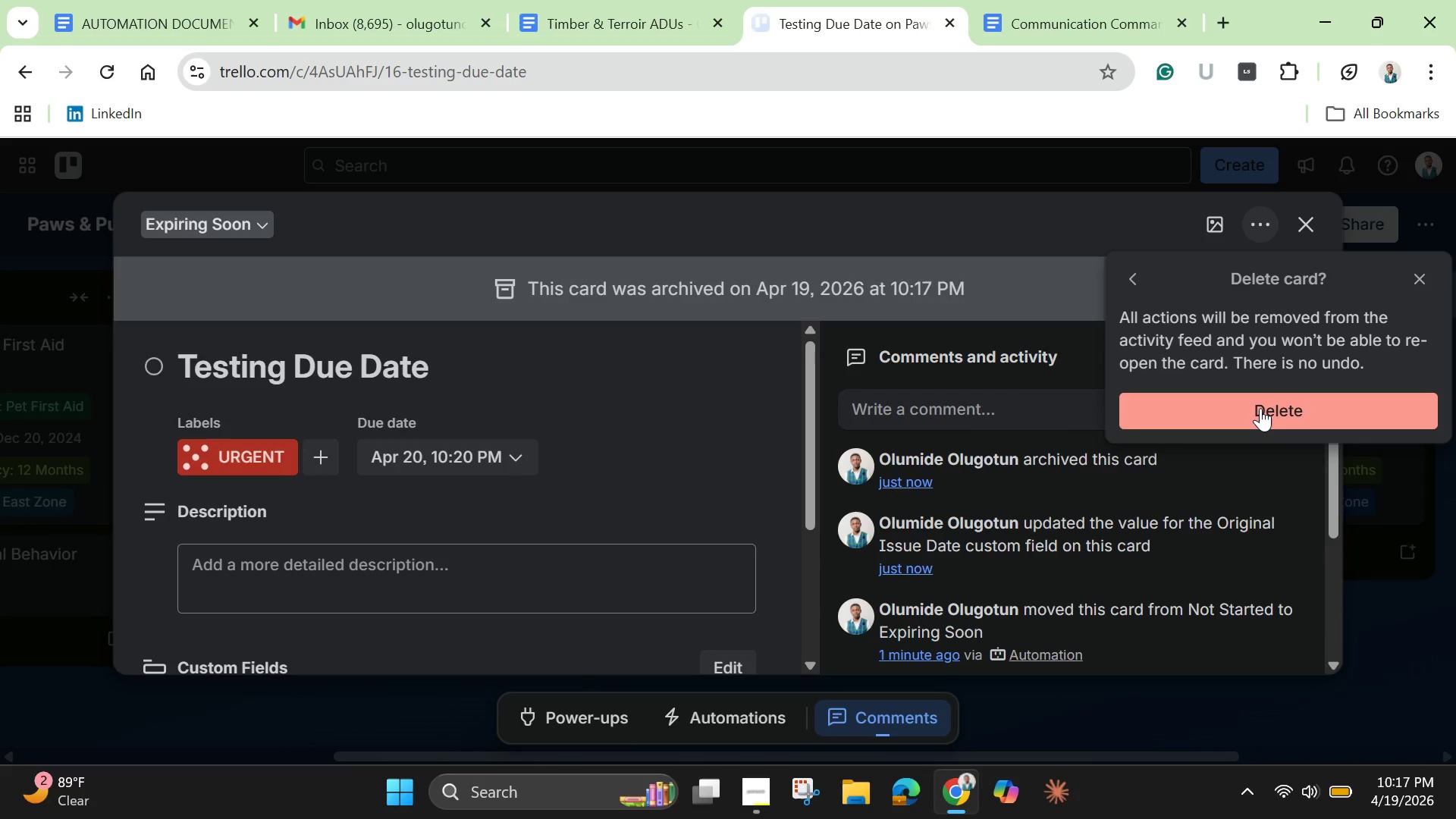 
left_click([1260, 408])
 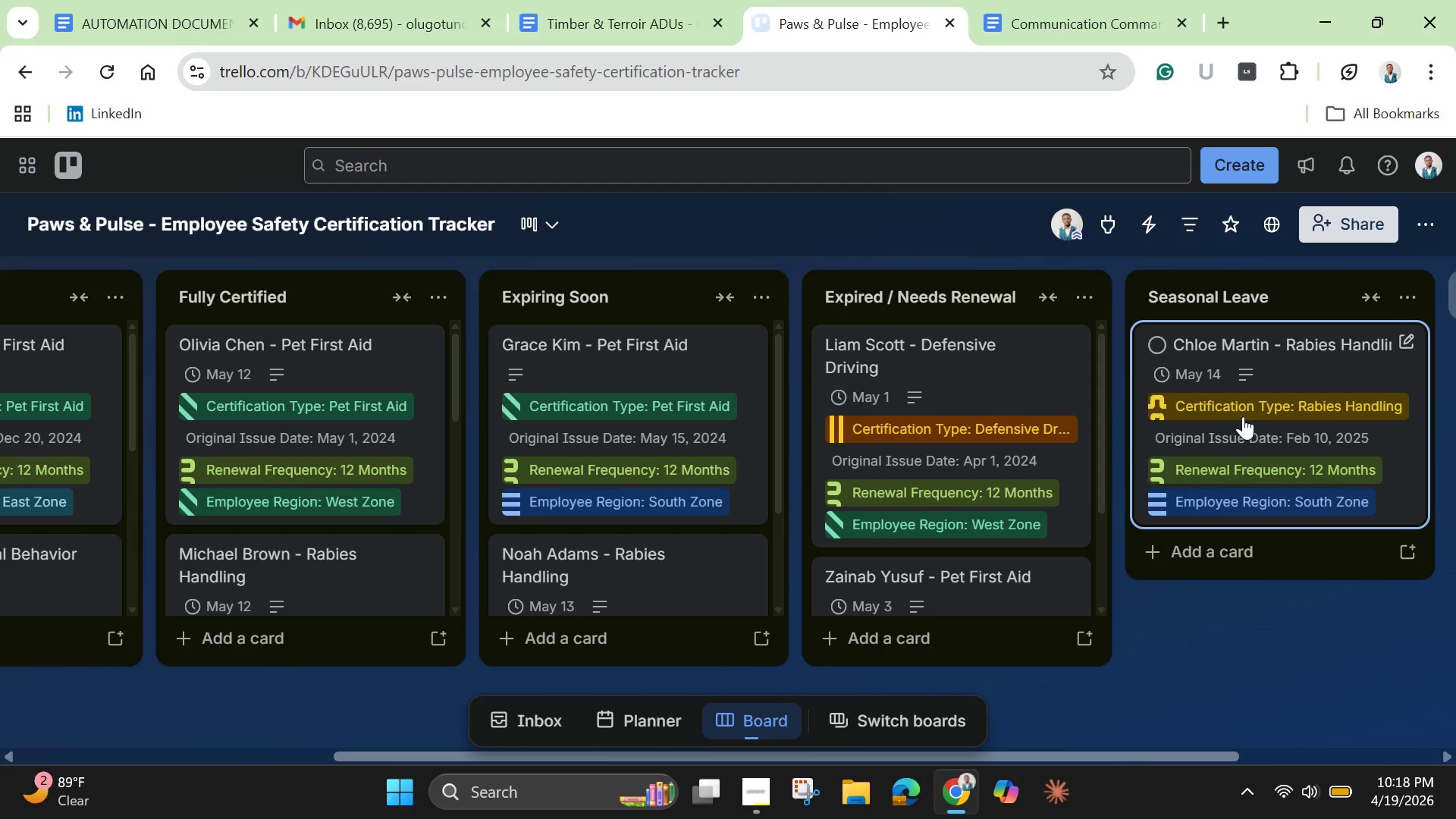 
wait(12.58)
 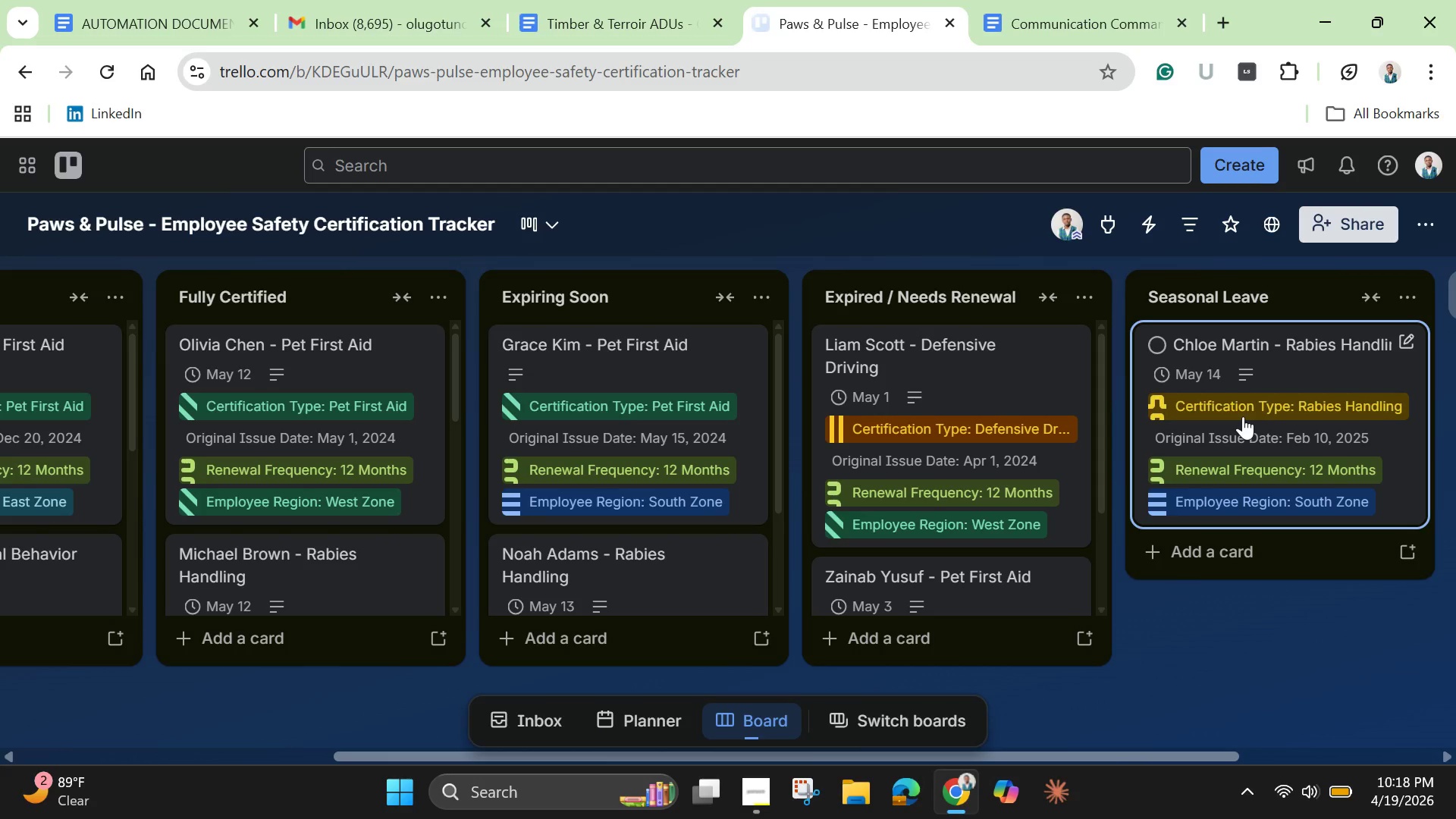 
left_click_drag(start_coordinate=[581, 756], to_coordinate=[61, 742])
 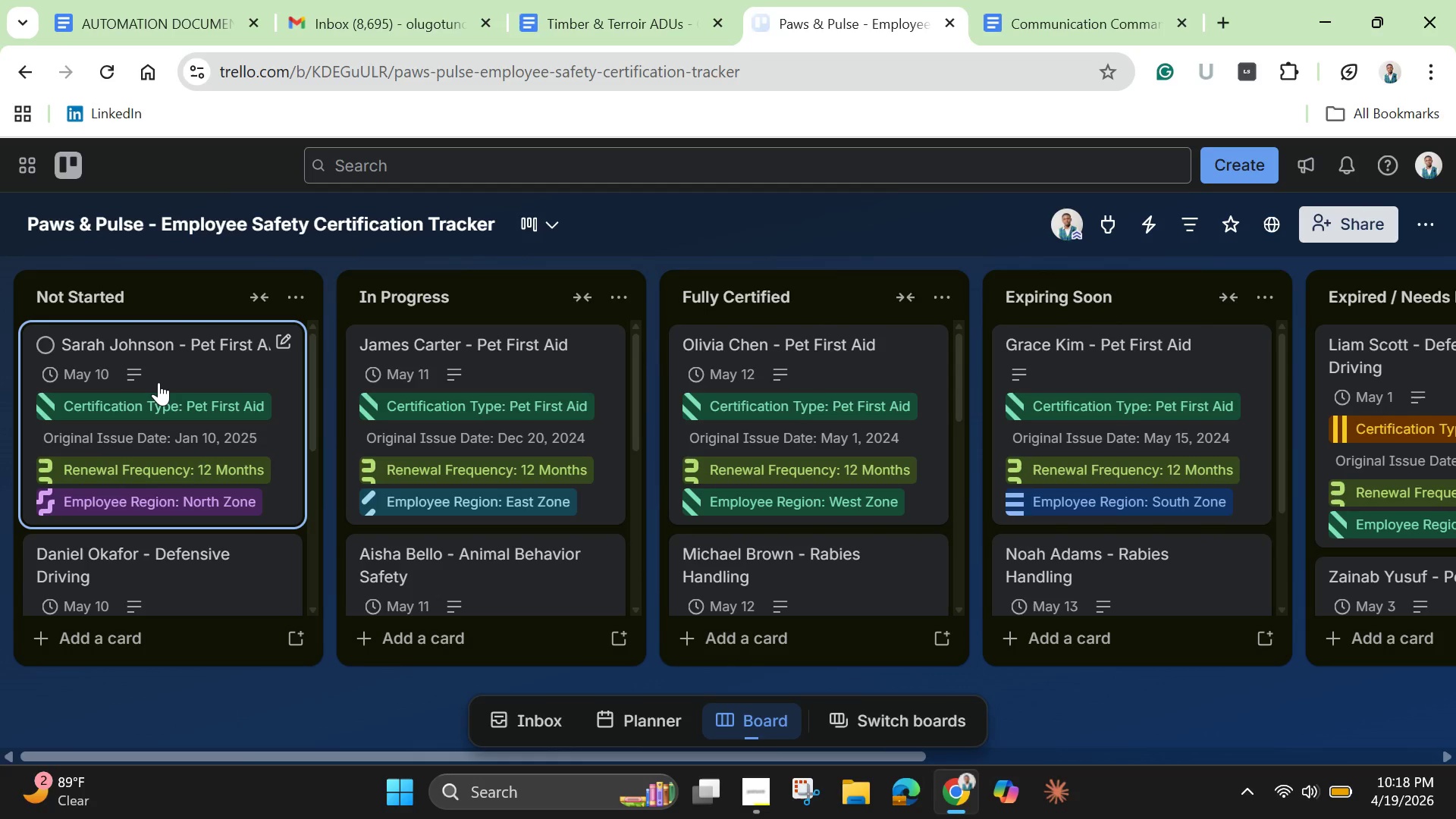 
wait(12.77)
 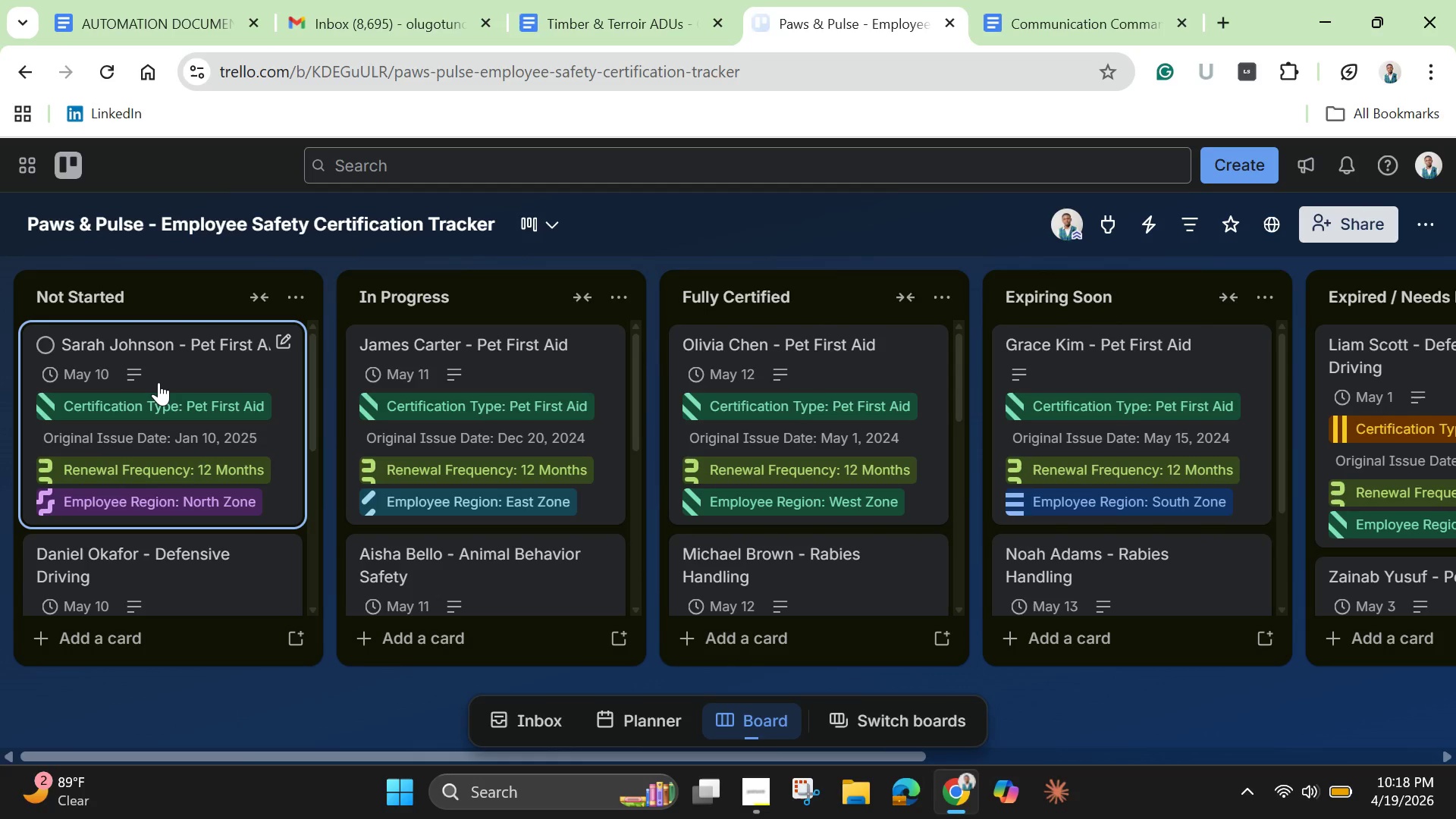 
left_click([804, 789])
 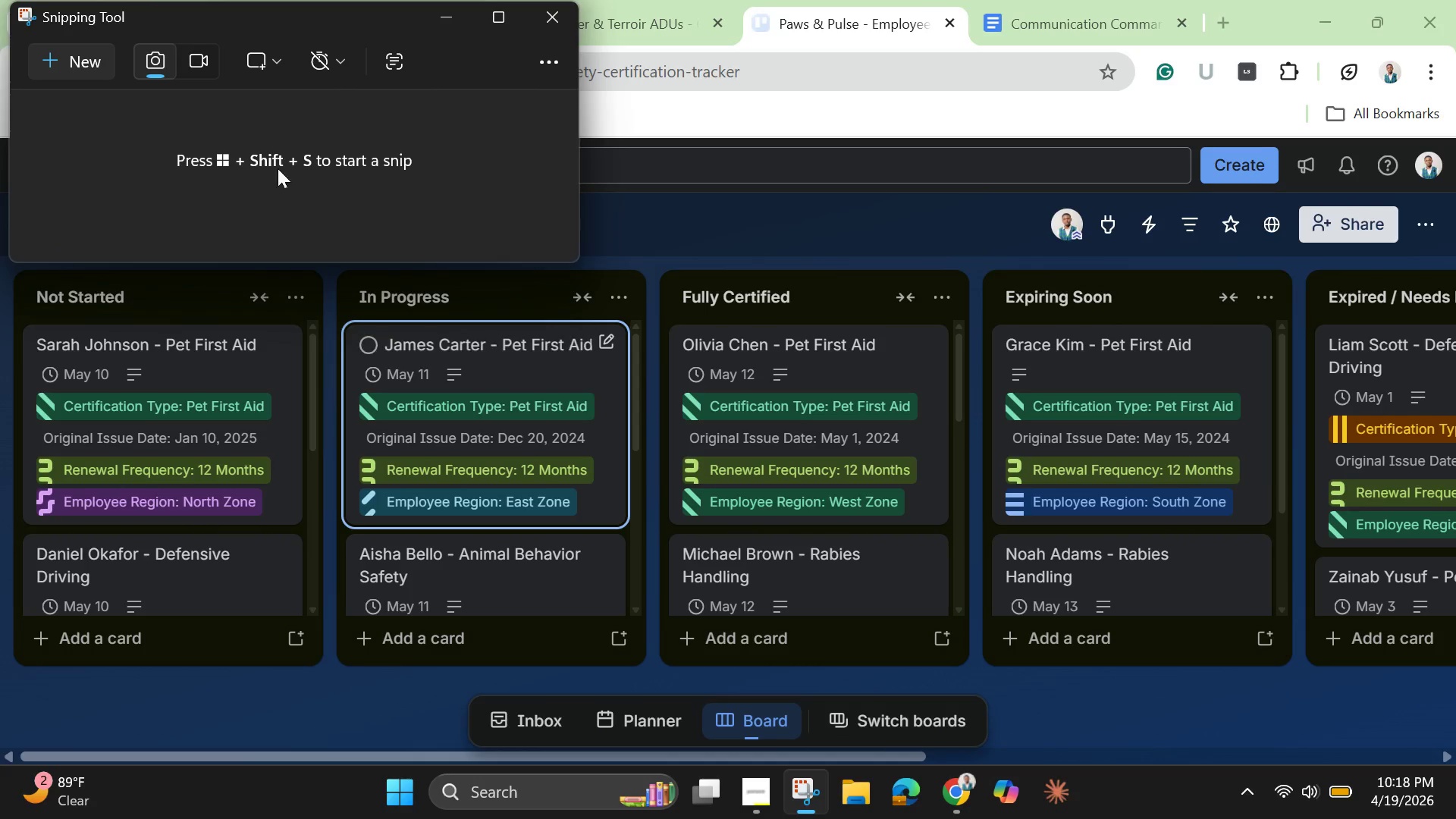 
left_click([207, 59])
 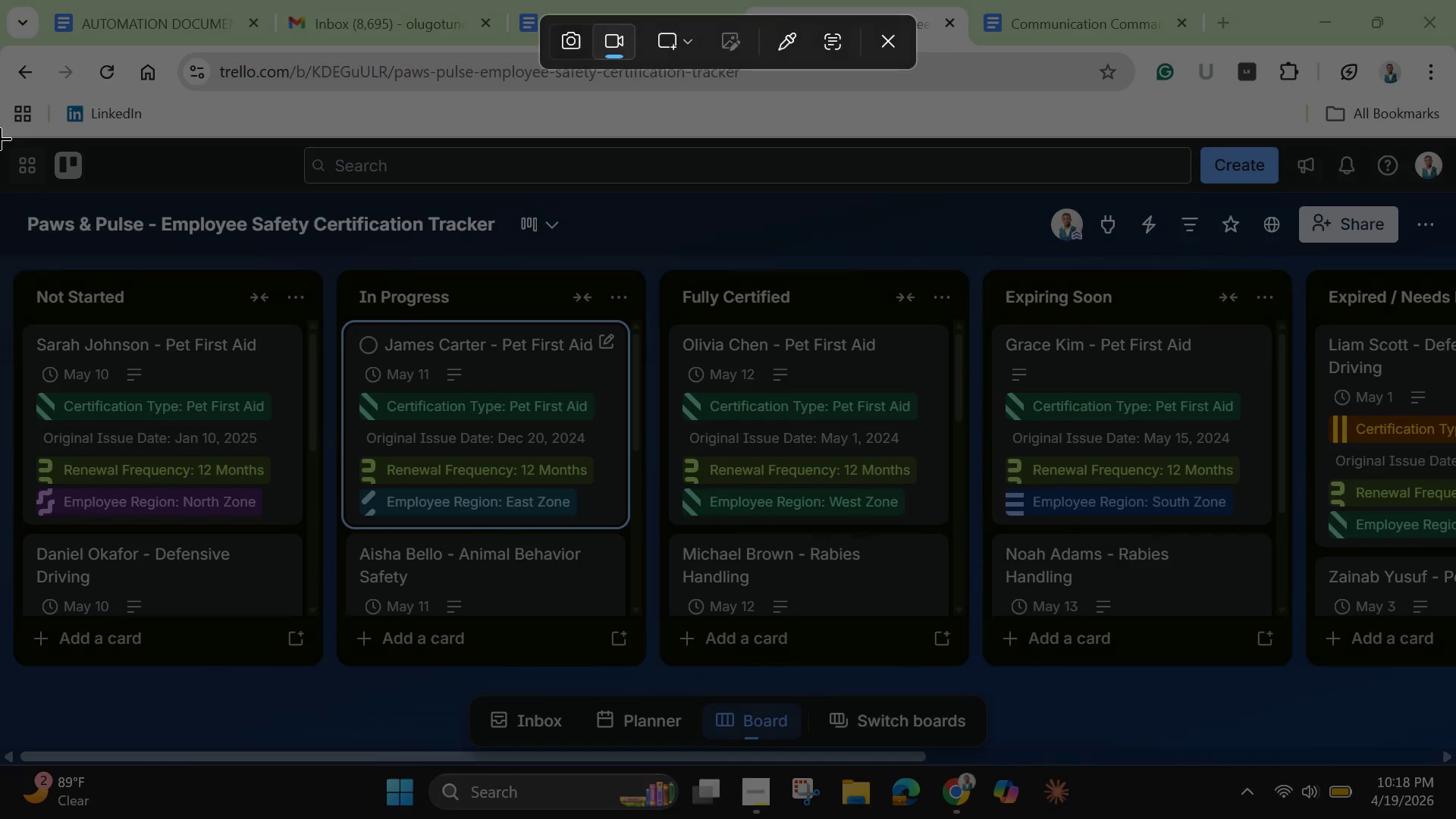 
left_click_drag(start_coordinate=[0, 131], to_coordinate=[1455, 770])
 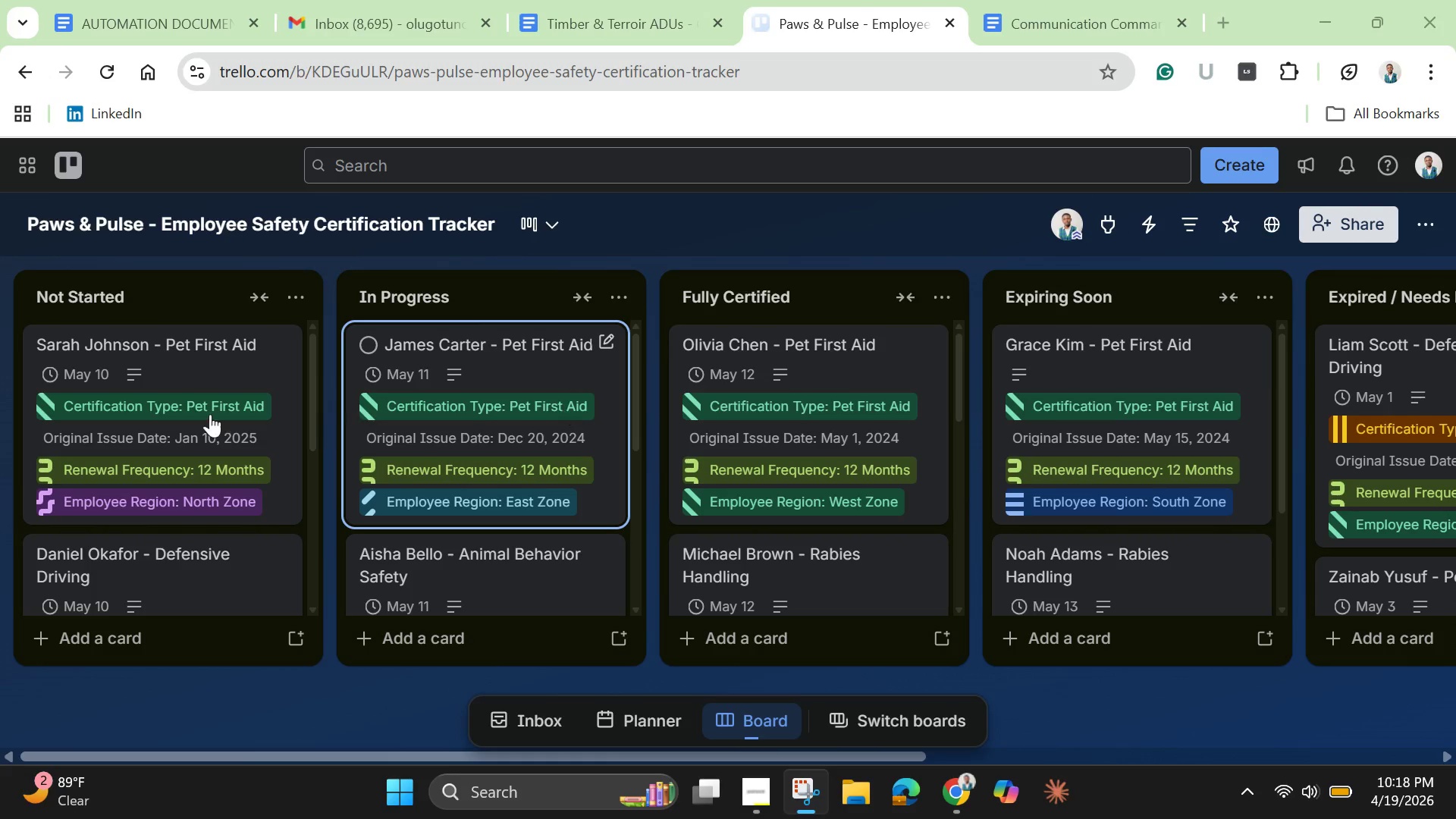 
wait(8.39)
 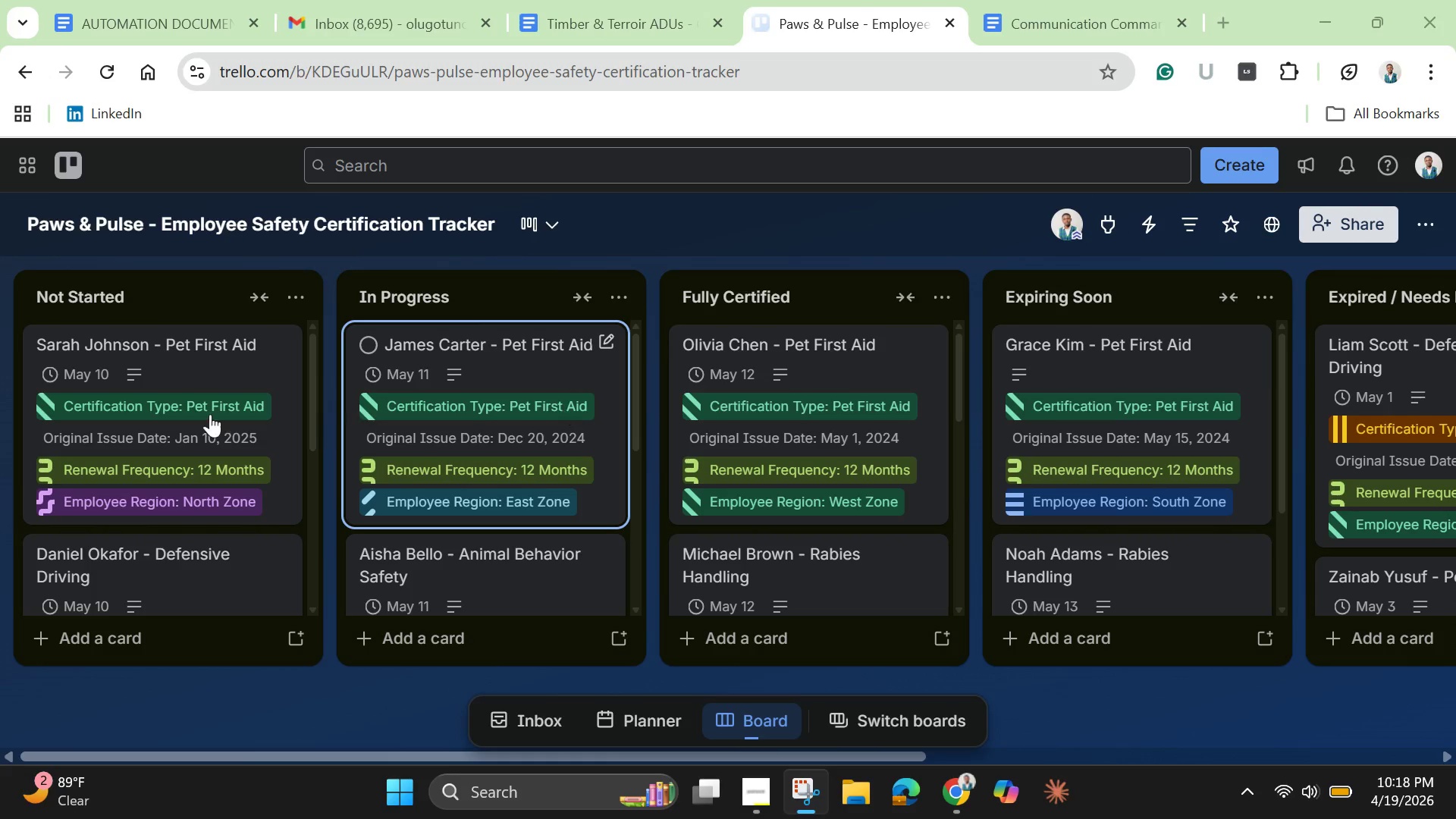 
left_click([161, 445])
 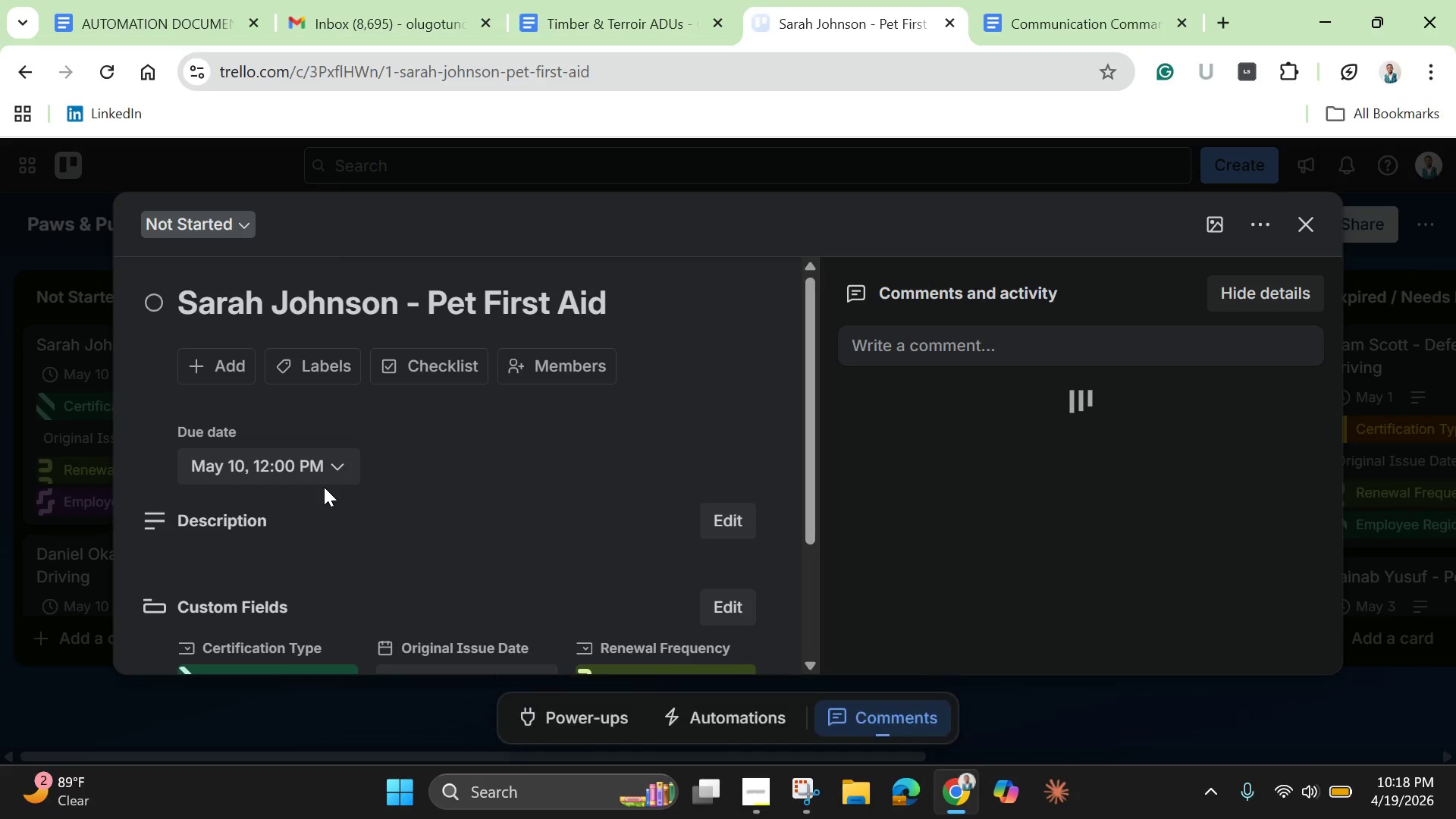 
scroll: coordinate [324, 487], scroll_direction: down, amount: 3.0
 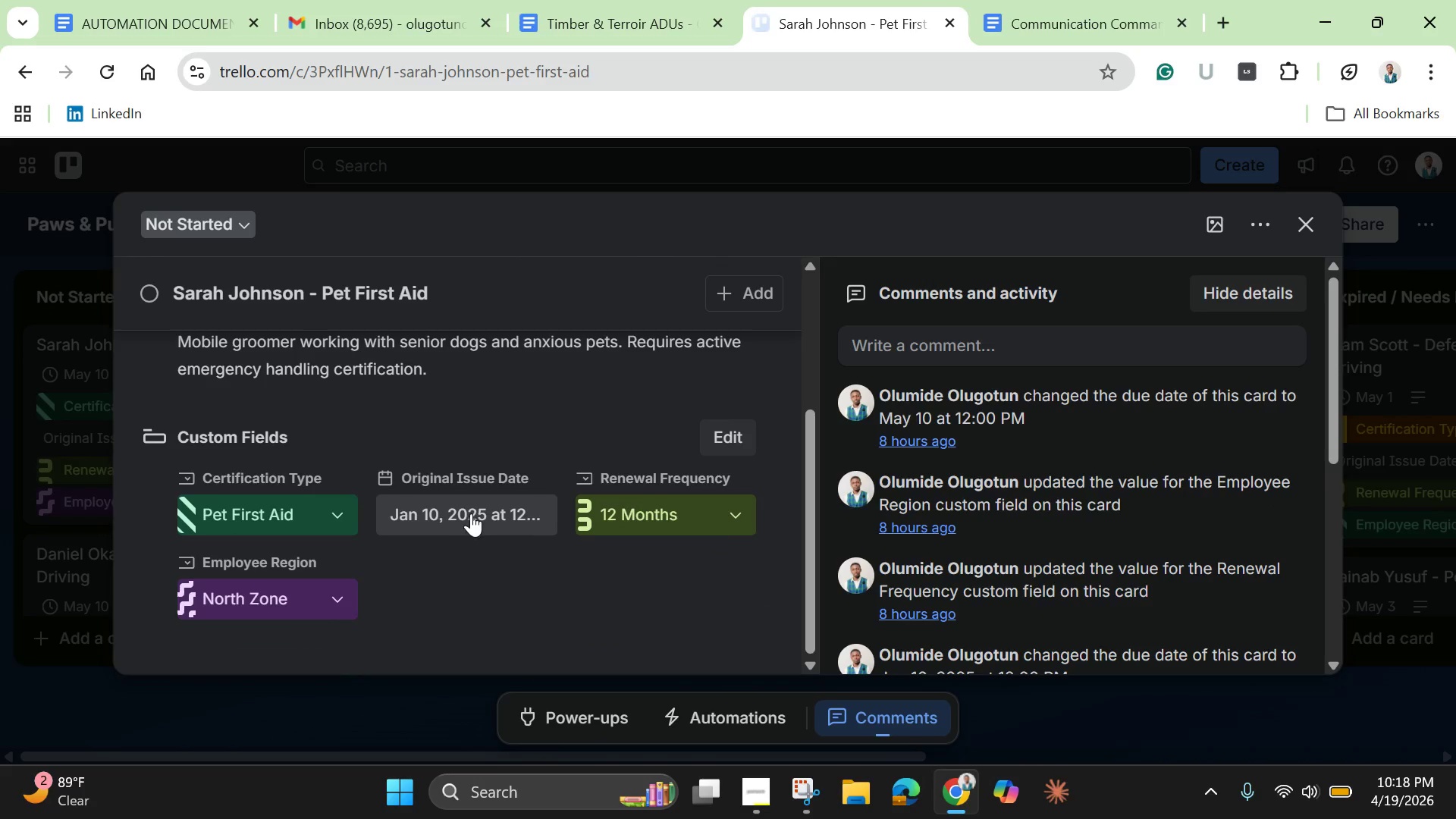 
left_click([471, 513])
 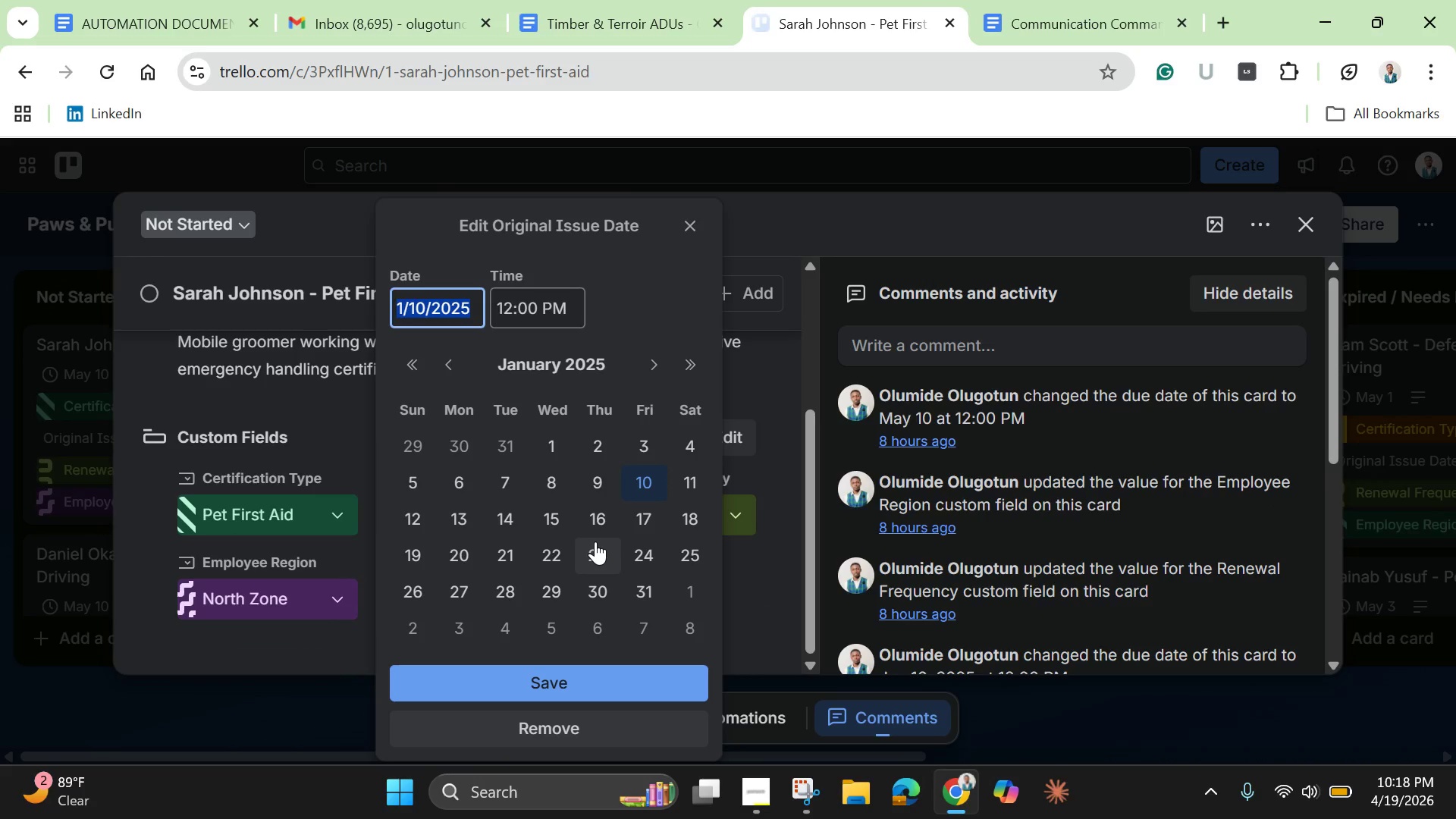 
wait(11.12)
 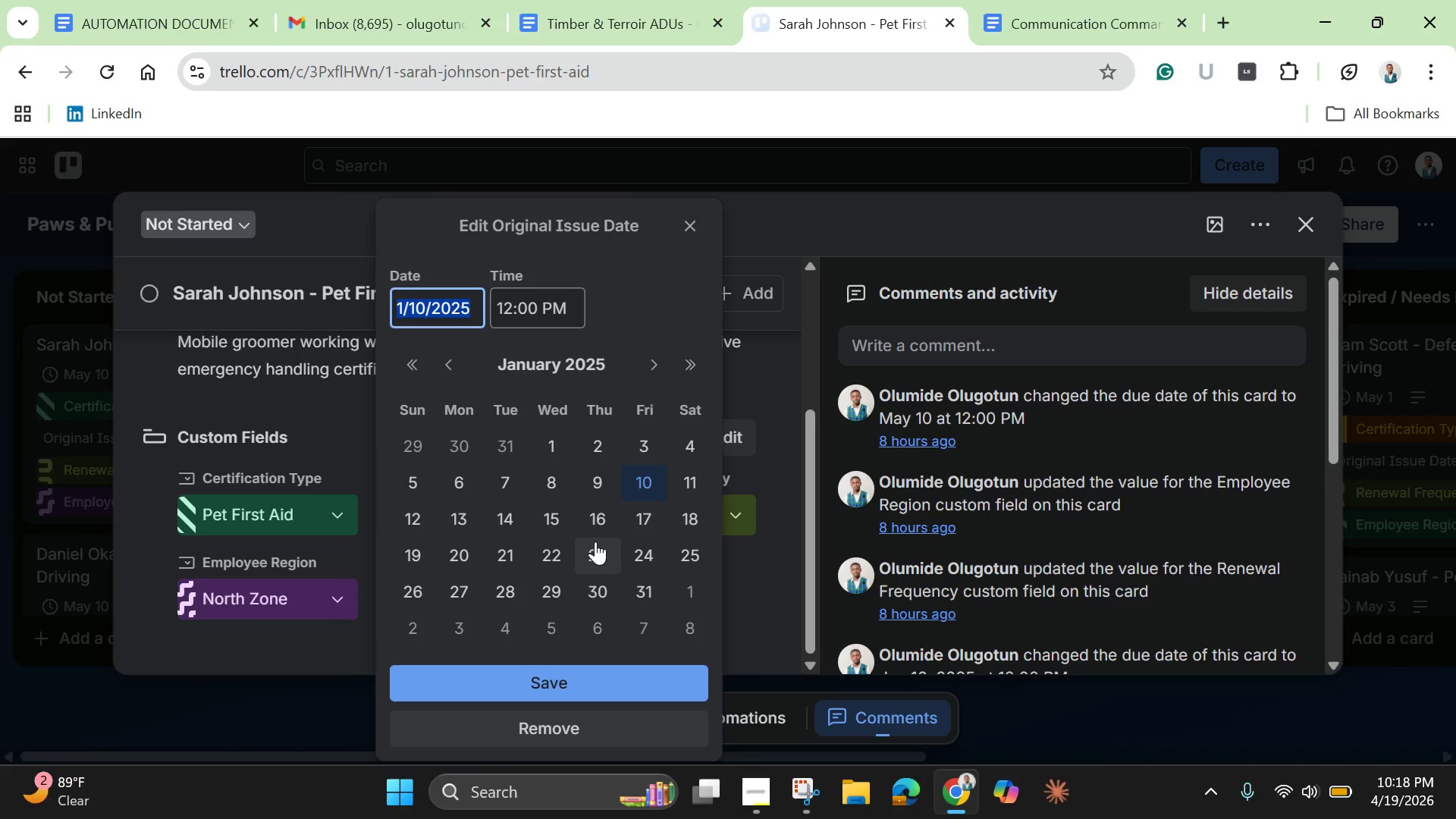 
left_click([692, 224])
 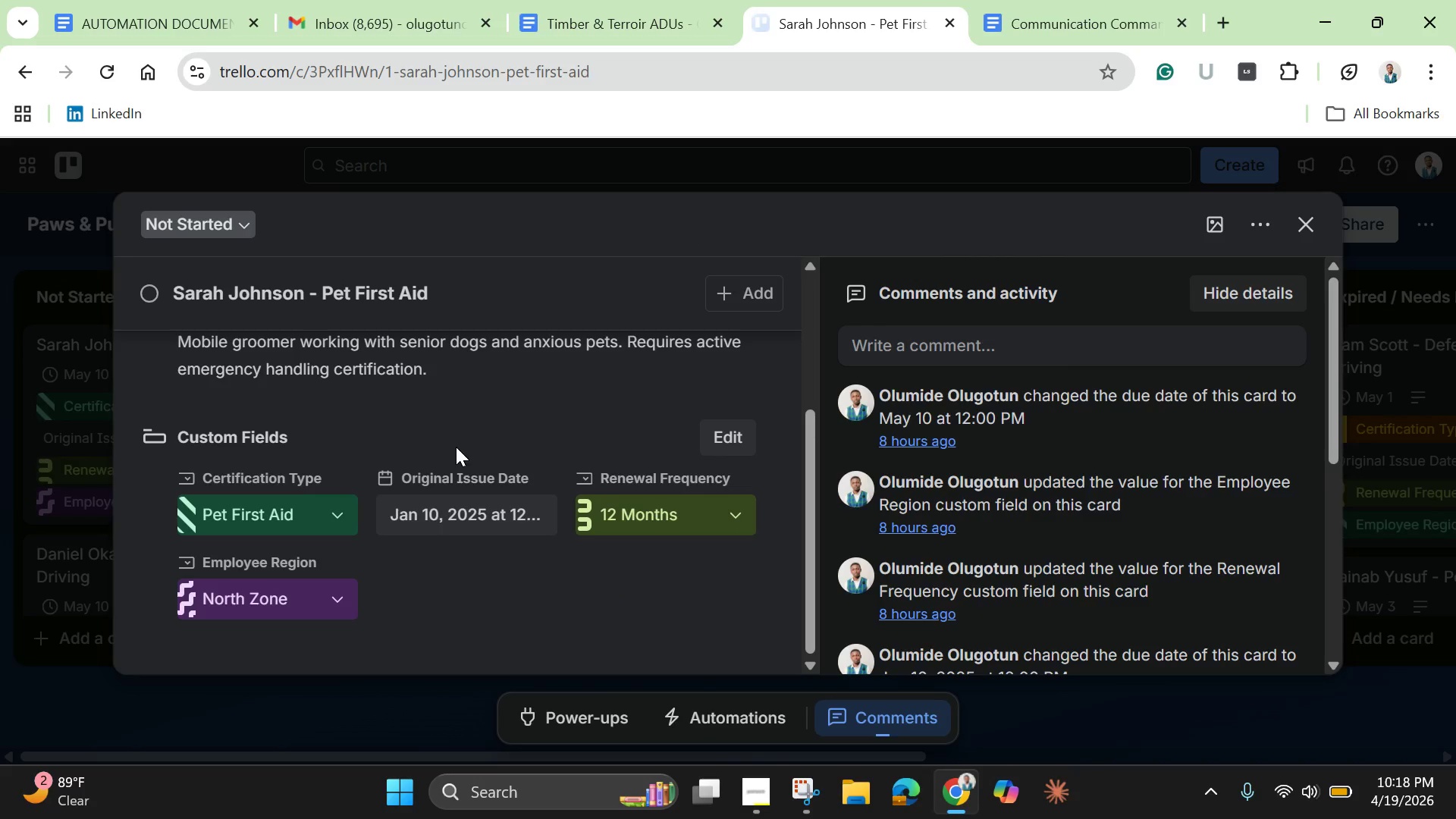 
scroll: coordinate [456, 447], scroll_direction: up, amount: 3.0
 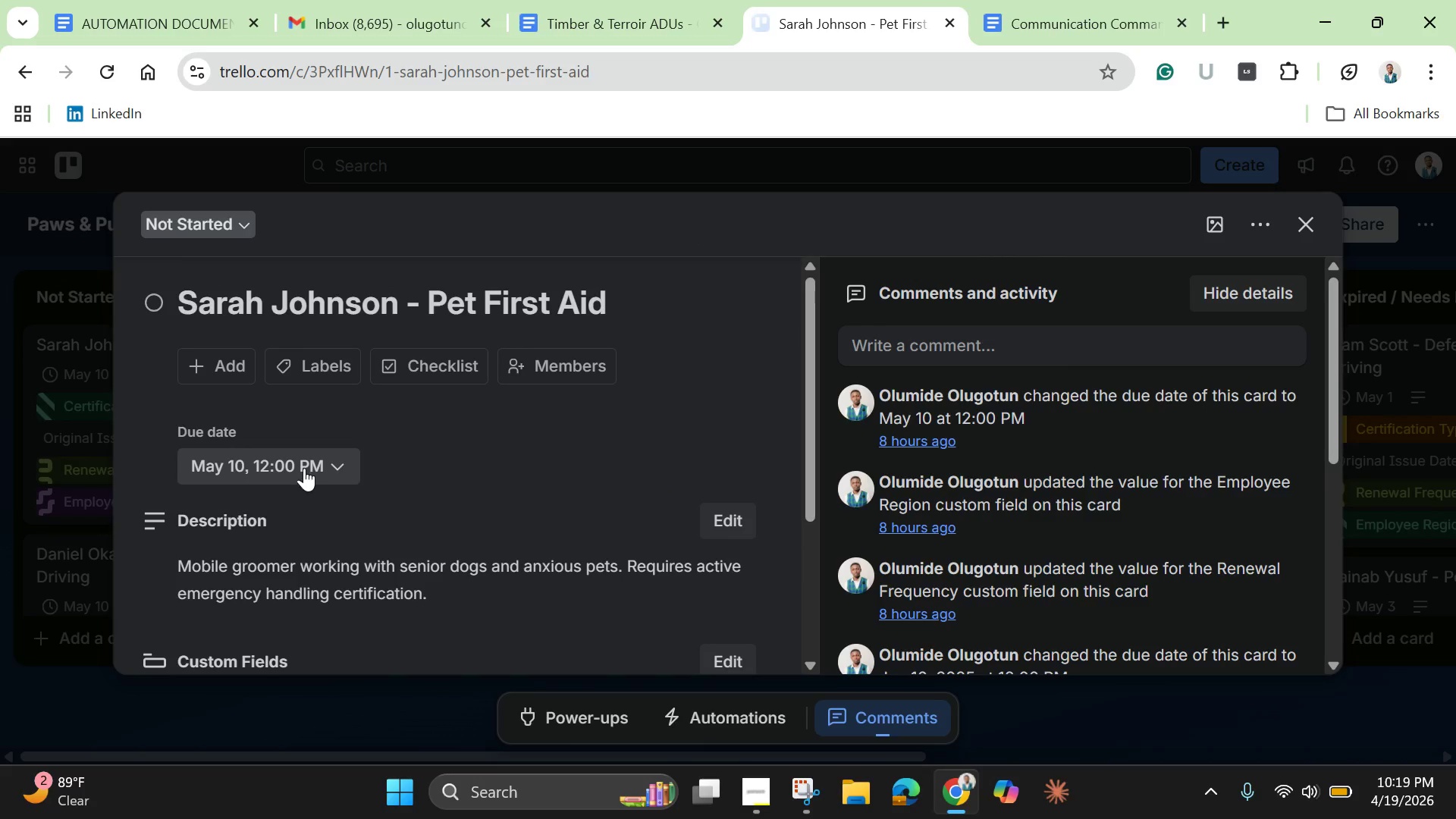 
left_click([302, 459])
 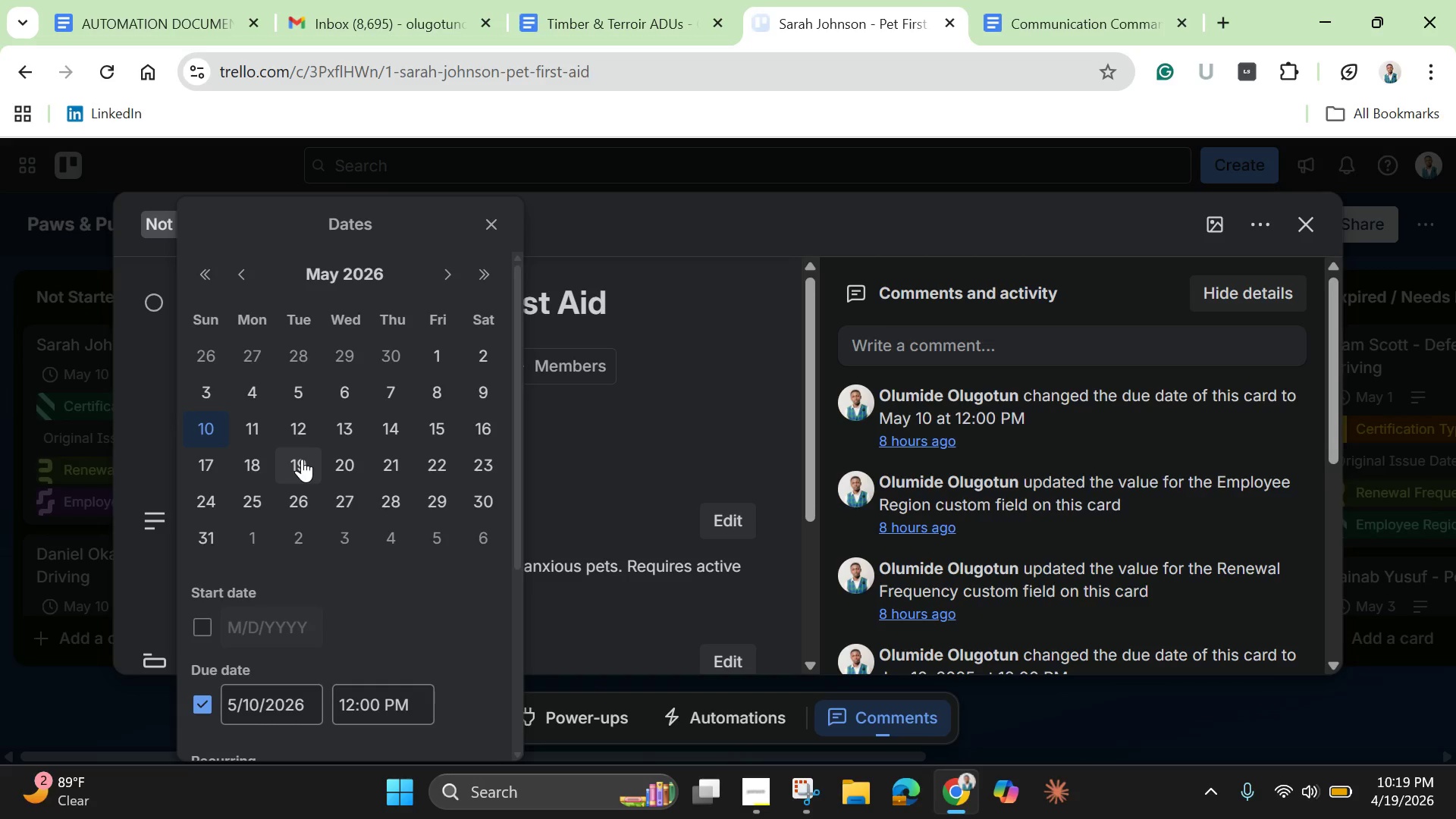 
wait(8.25)
 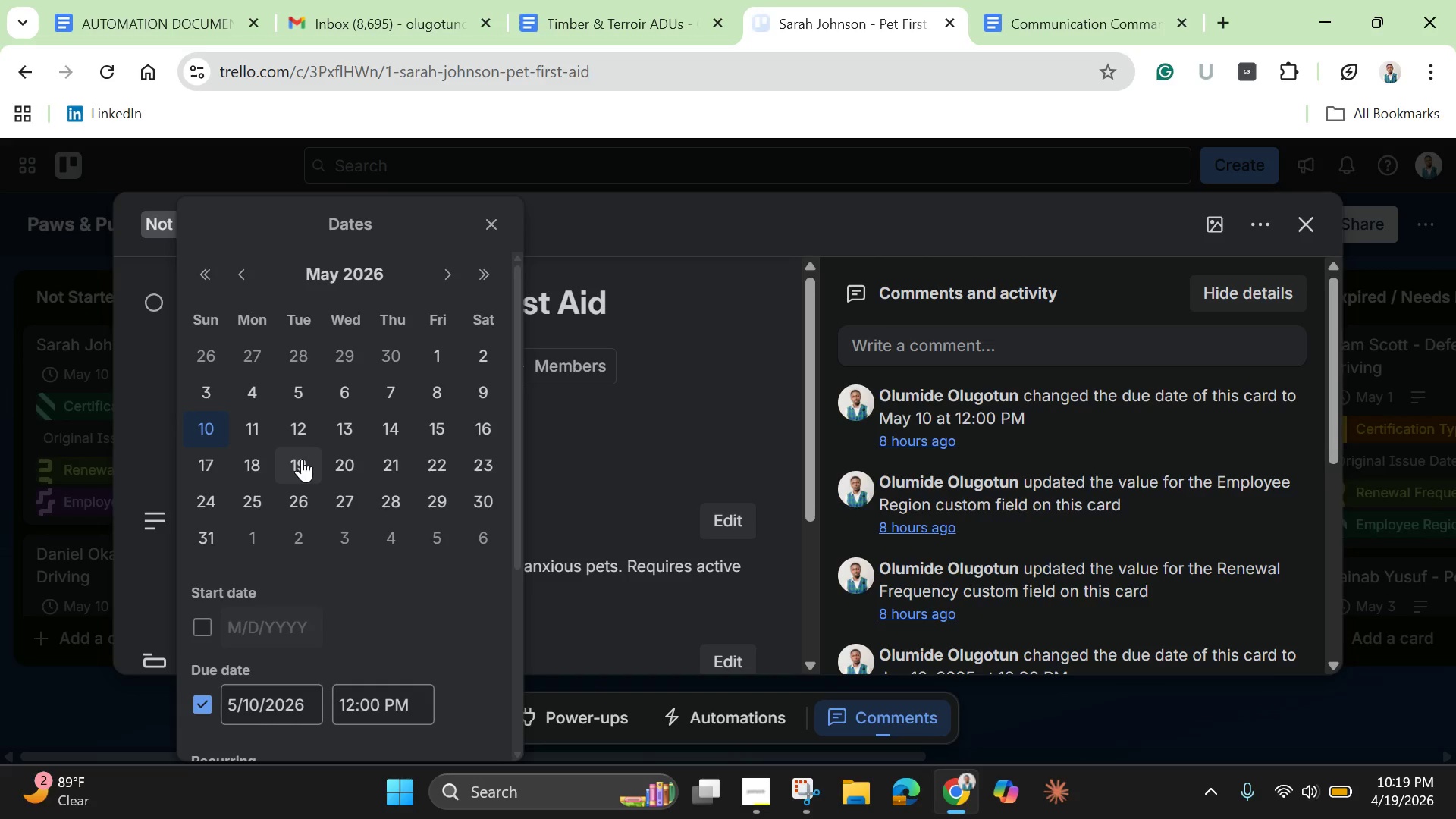 
left_click([354, 712])
 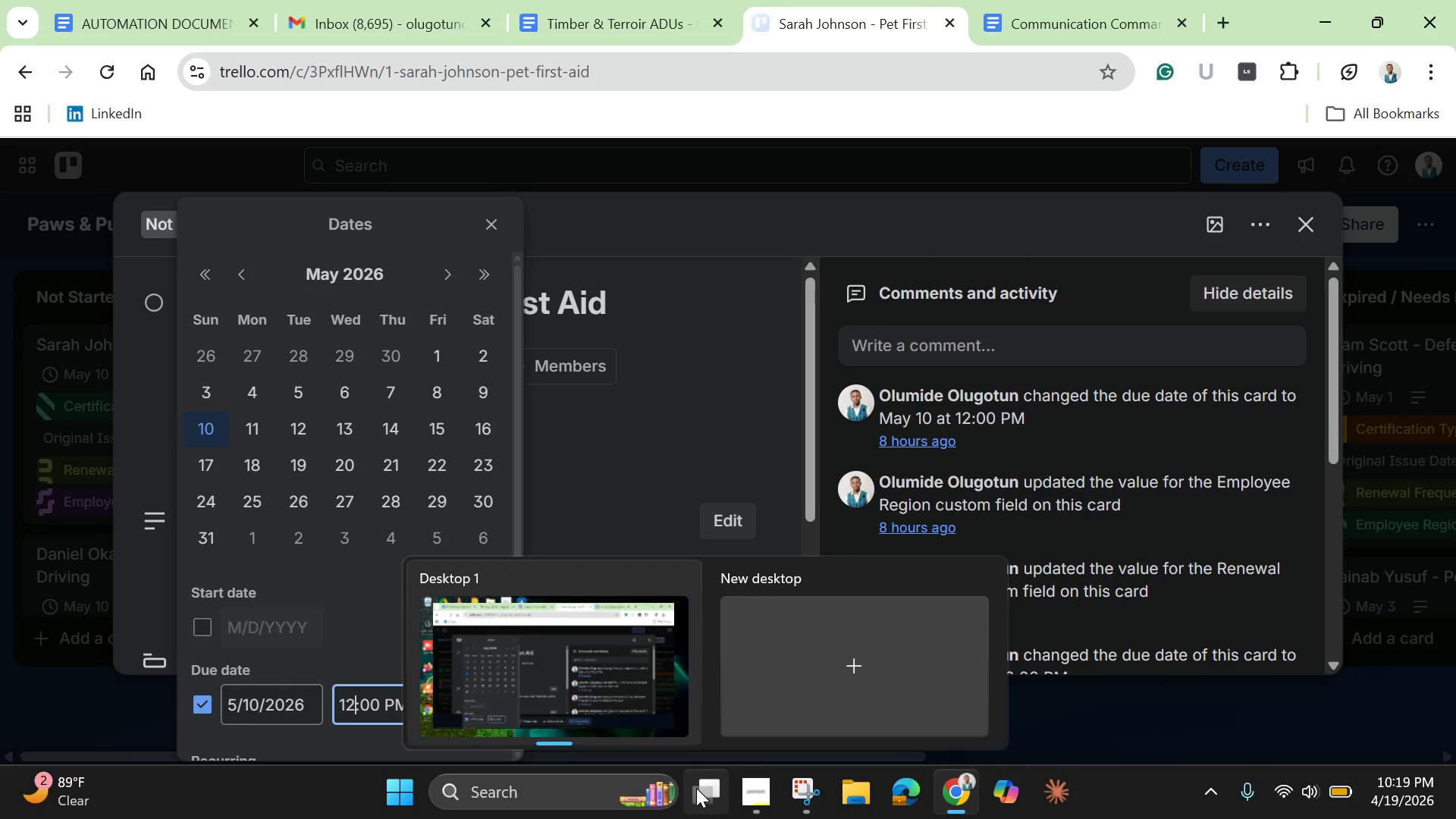 
key(Backspace)
 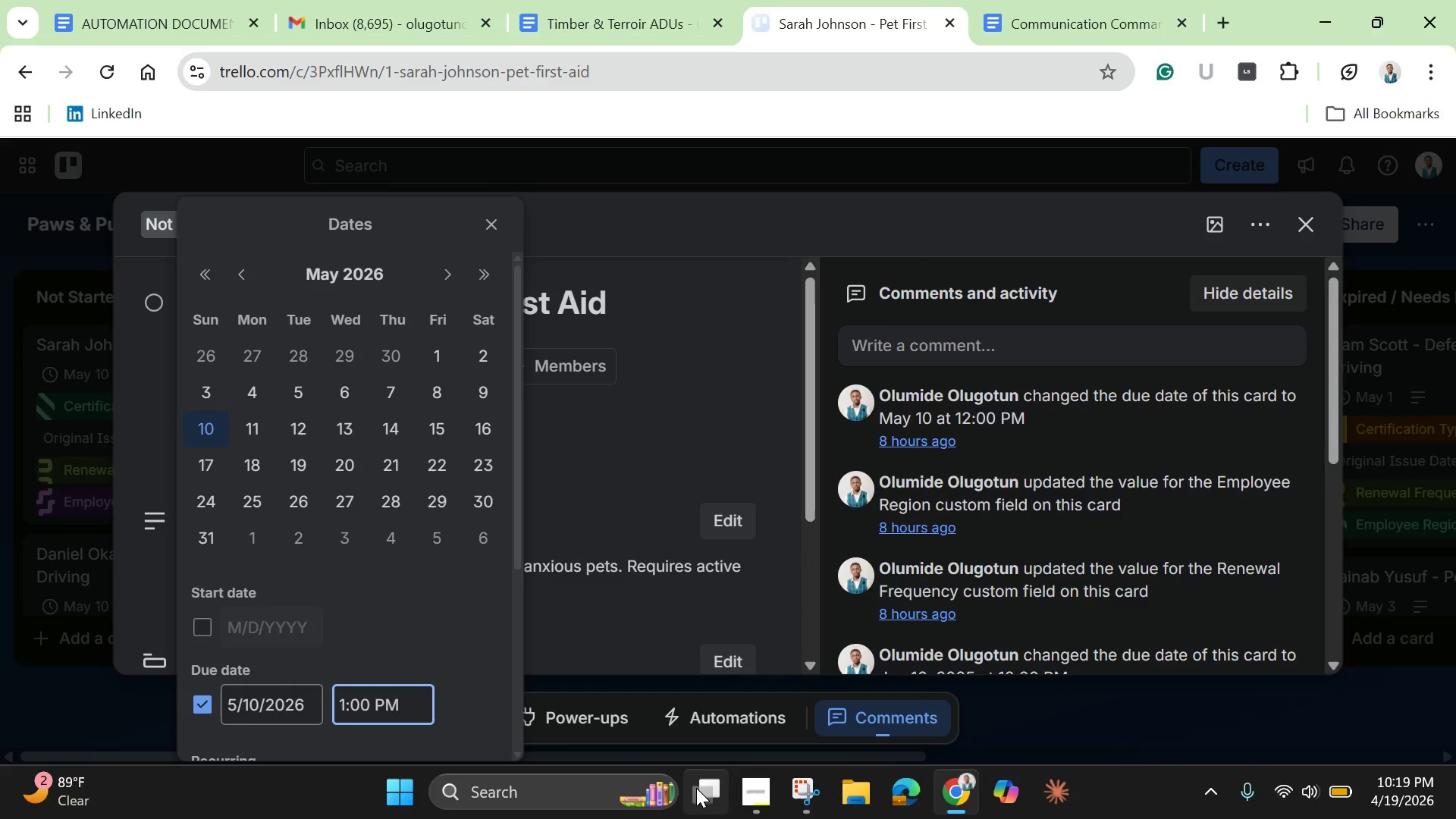 
key(0)
 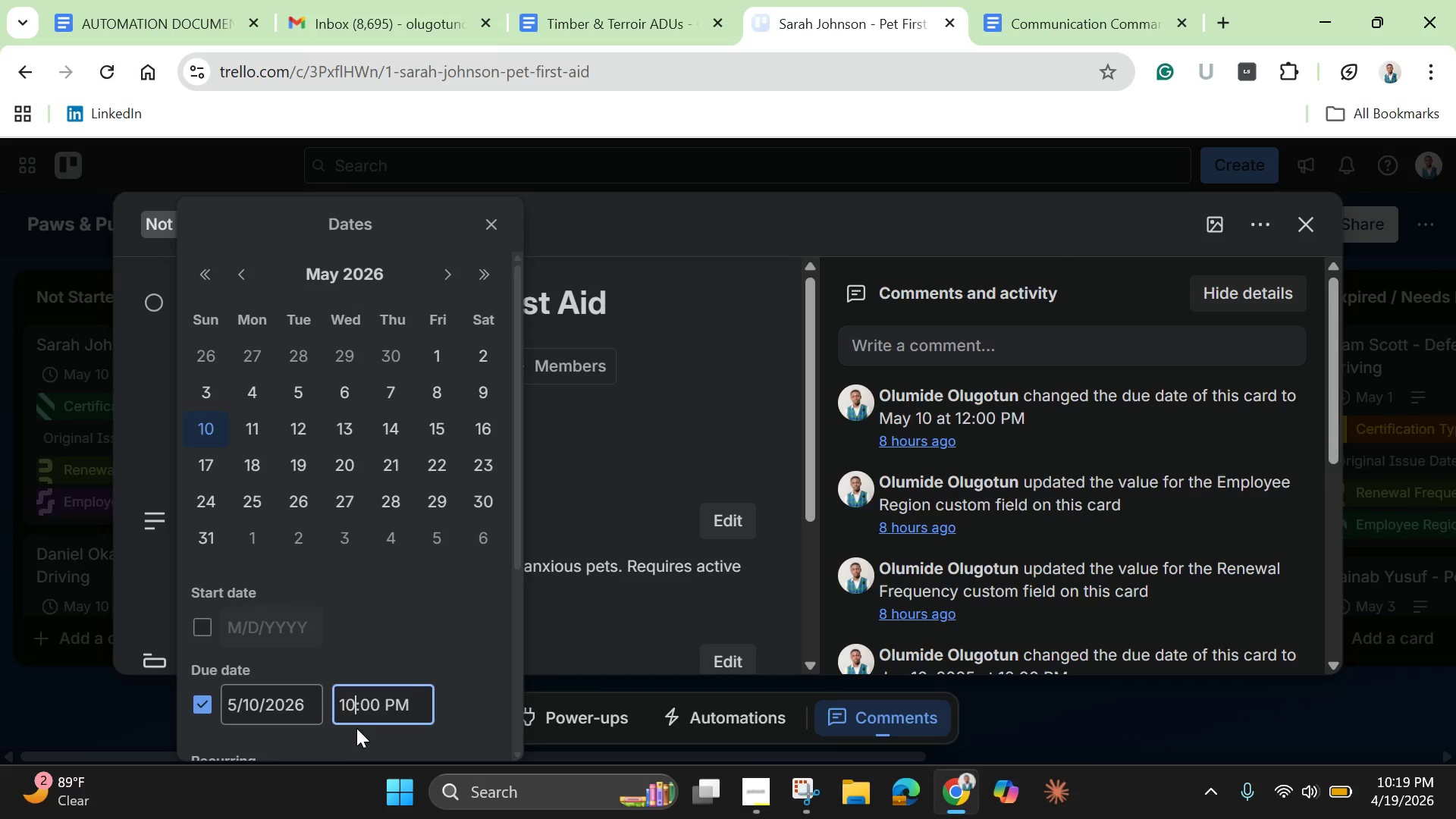 
left_click([374, 713])
 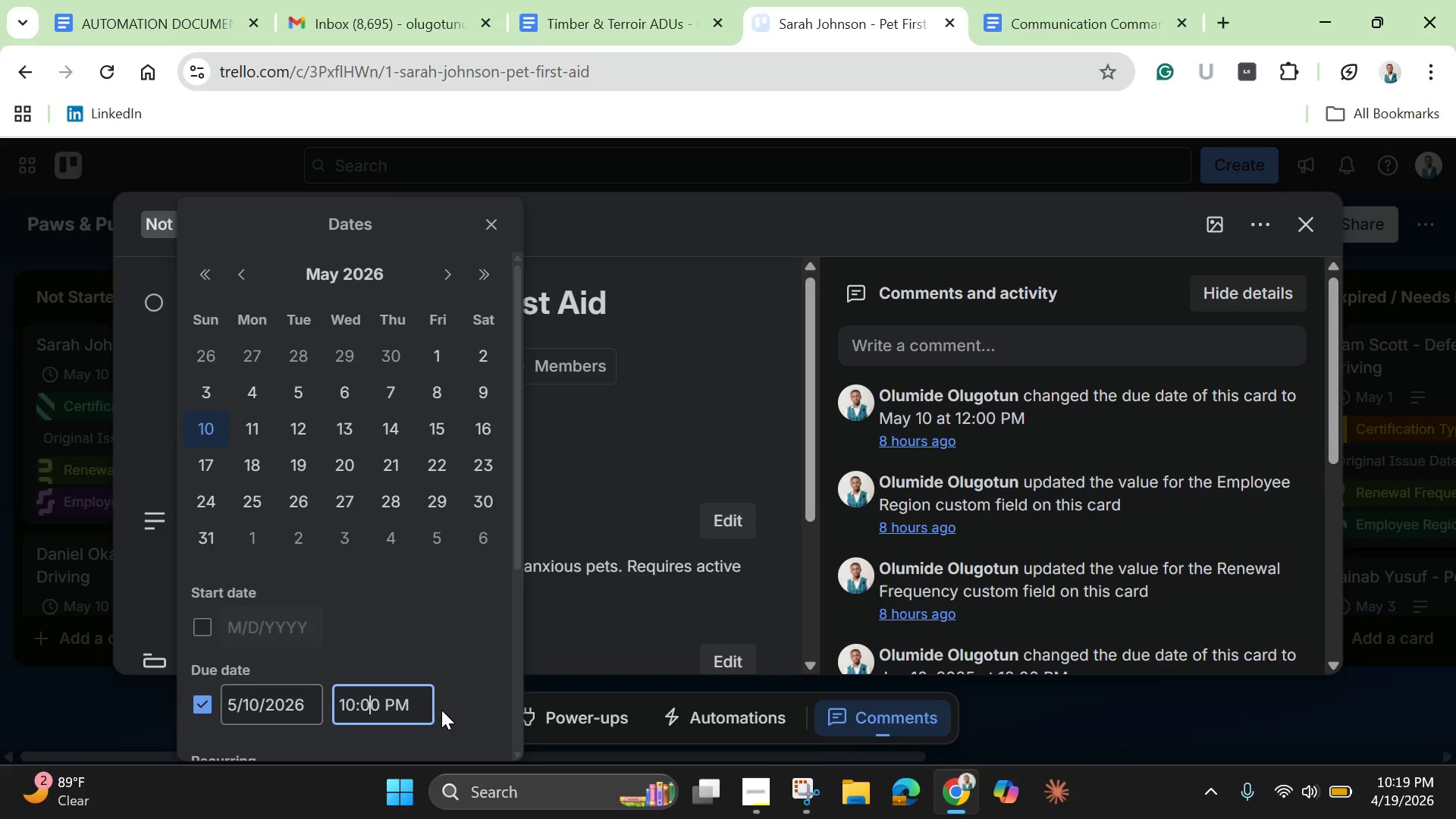 
key(ArrowRight)
 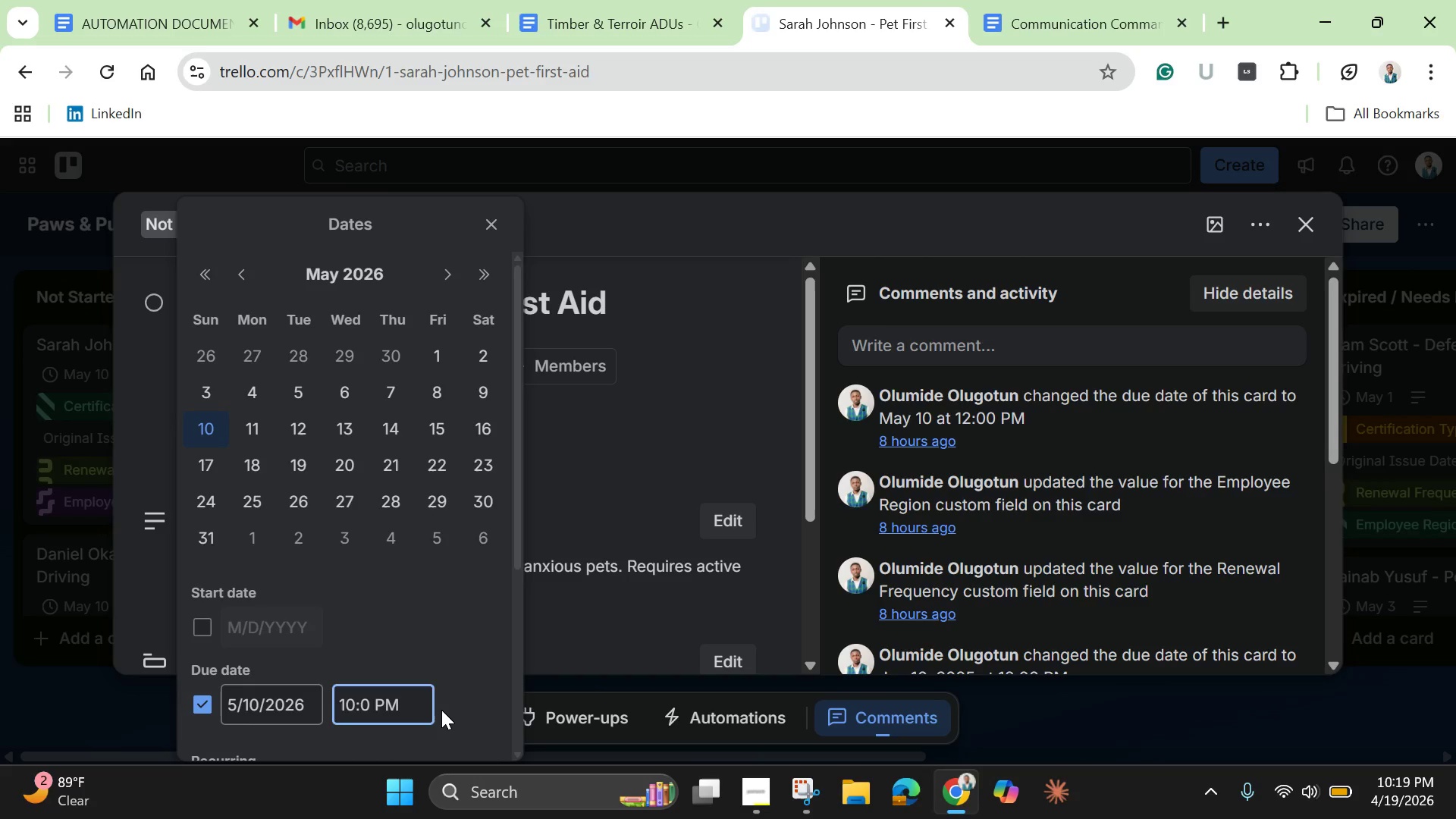 
key(Backspace)
 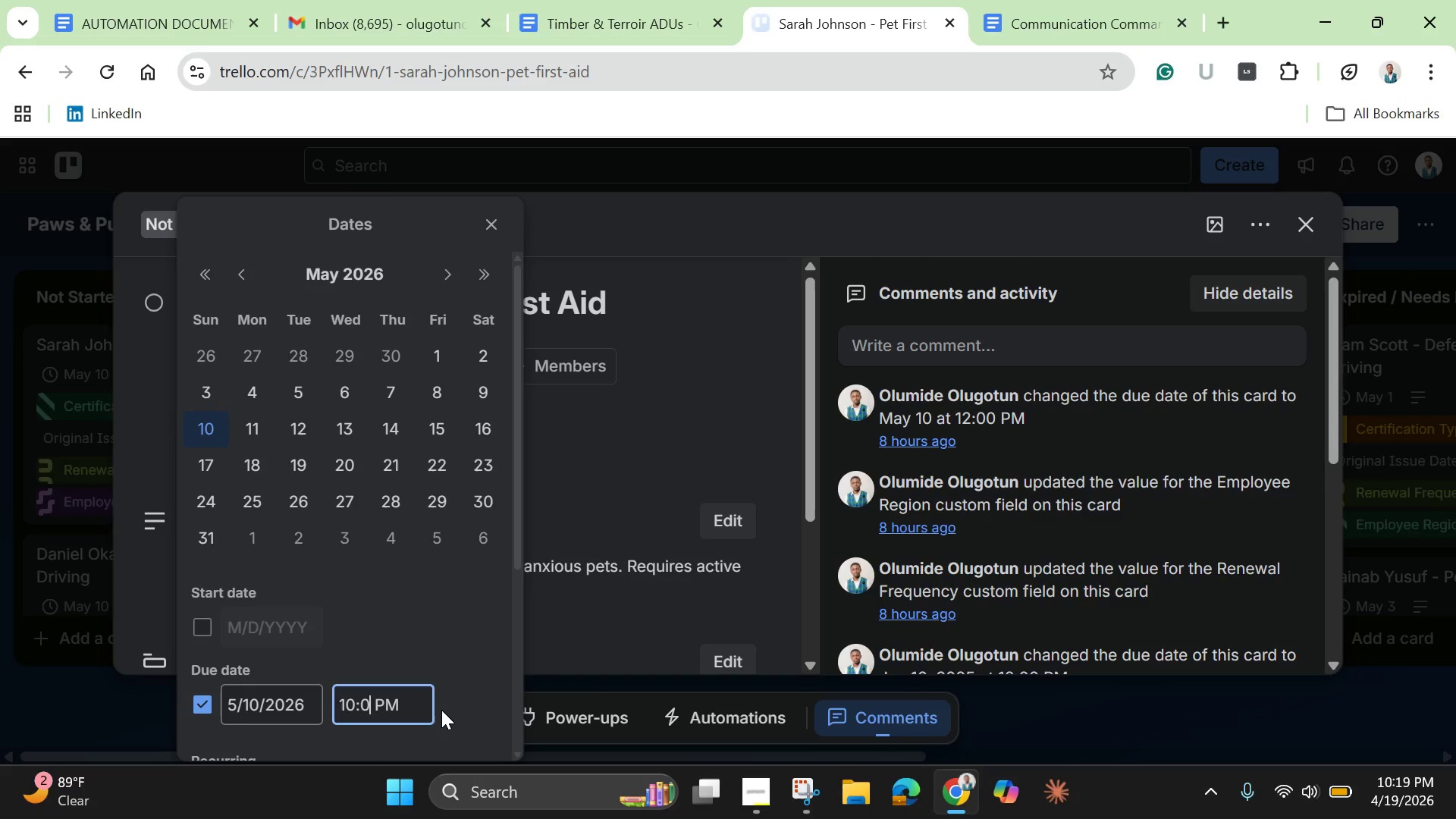 
key(Backspace)
 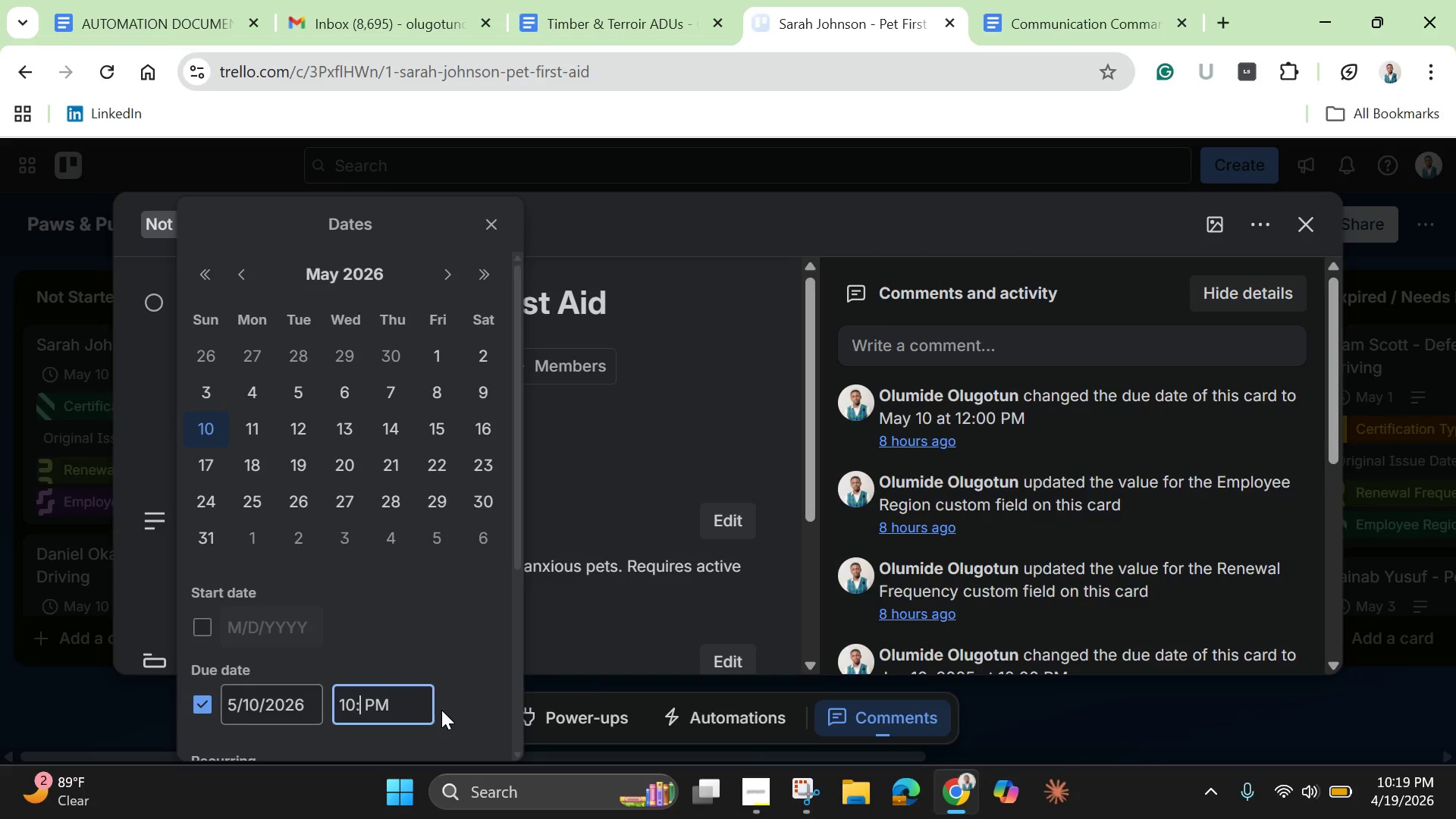 
type(25)
 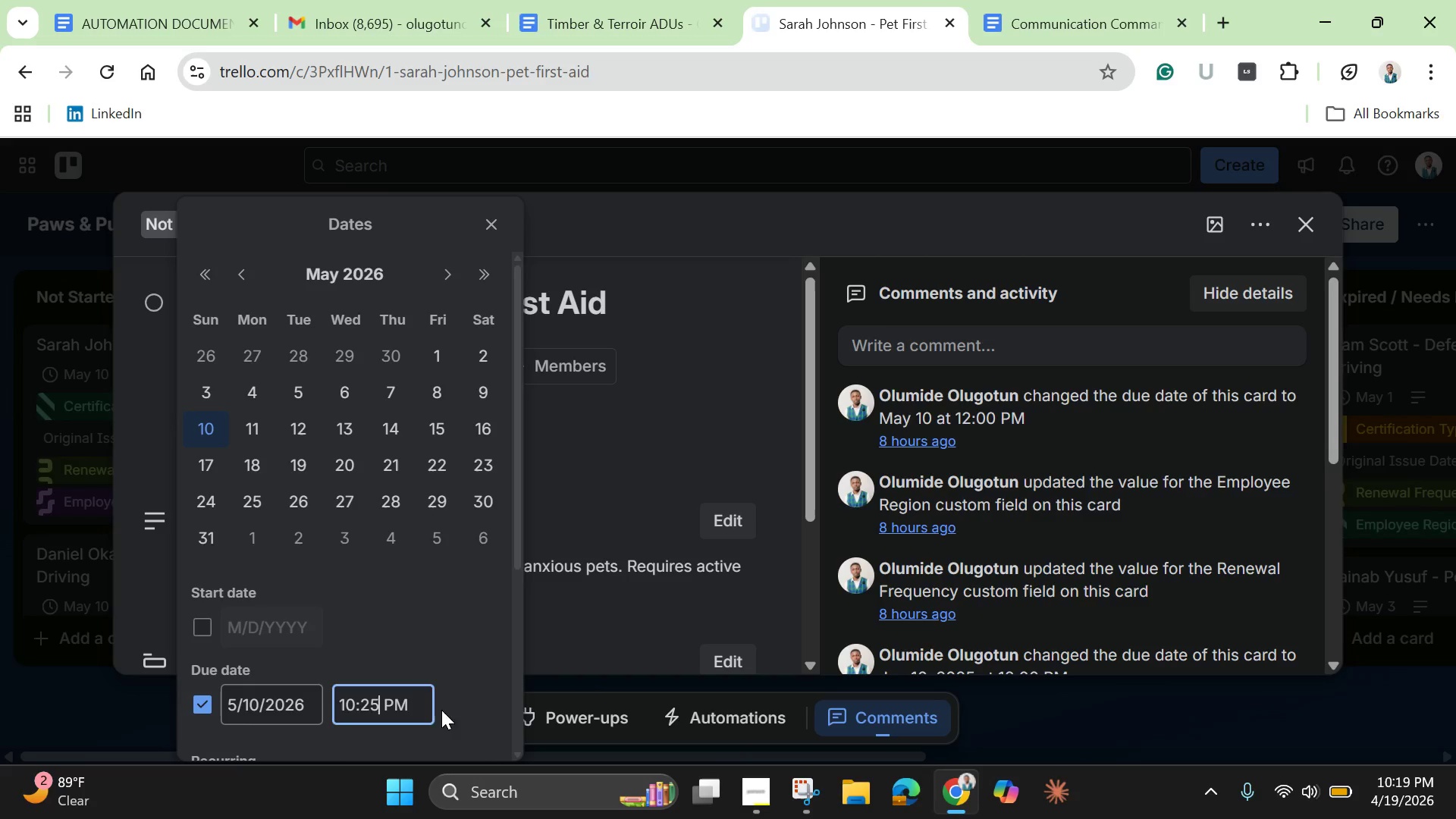 
scroll: coordinate [363, 643], scroll_direction: down, amount: 2.0
 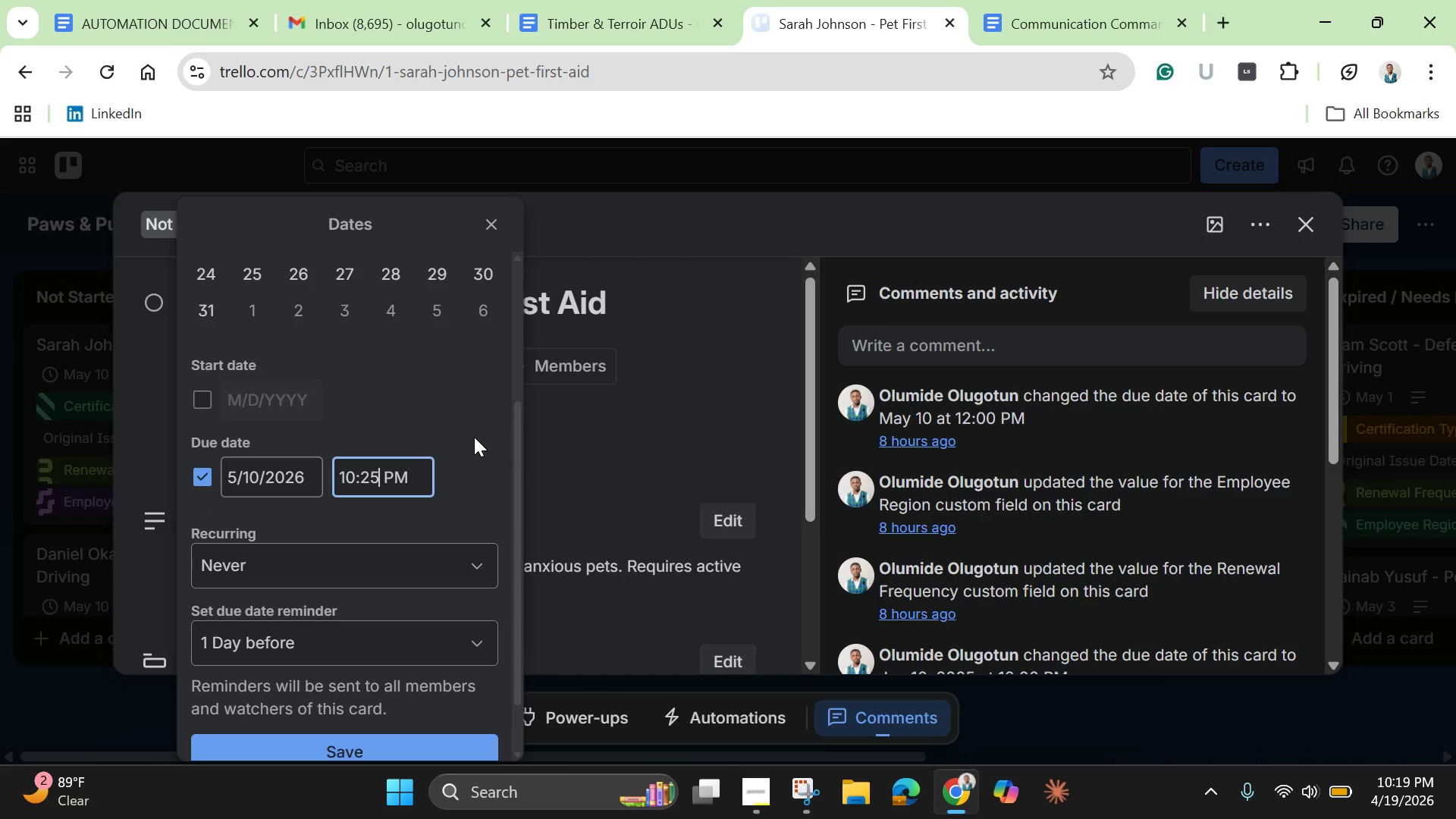 
left_click([474, 437])
 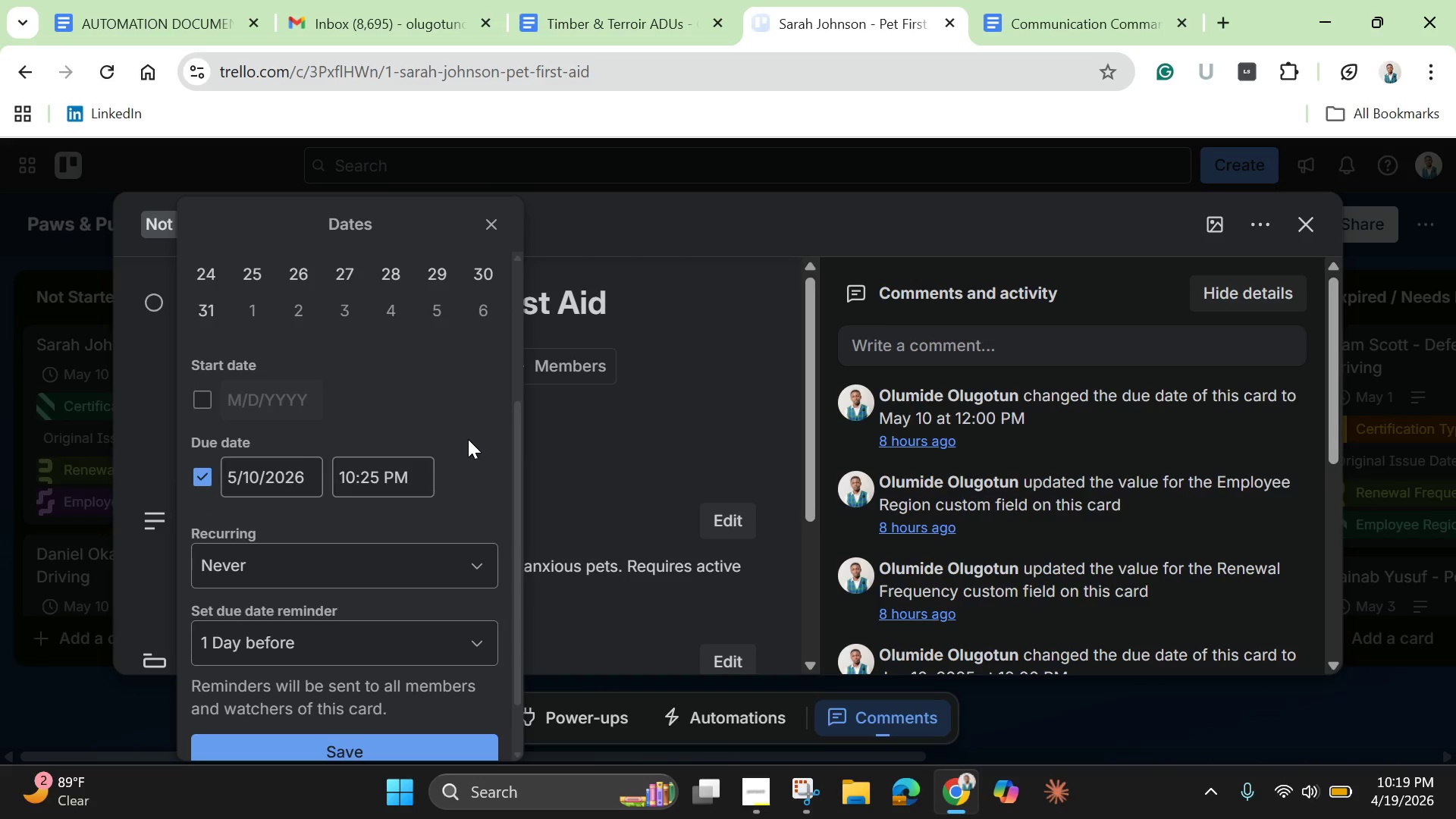 
scroll: coordinate [468, 439], scroll_direction: up, amount: 5.0
 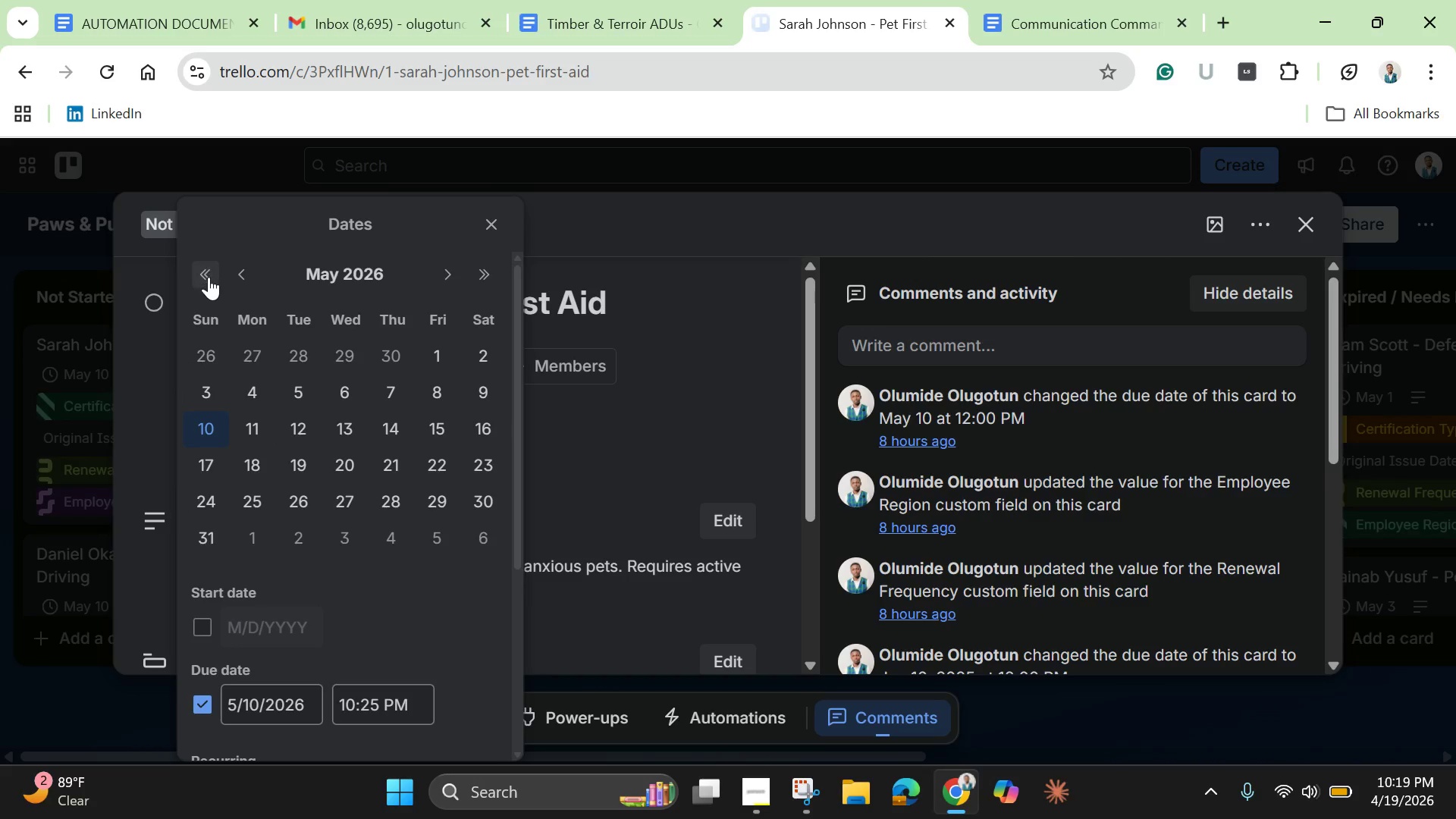 
left_click([237, 275])
 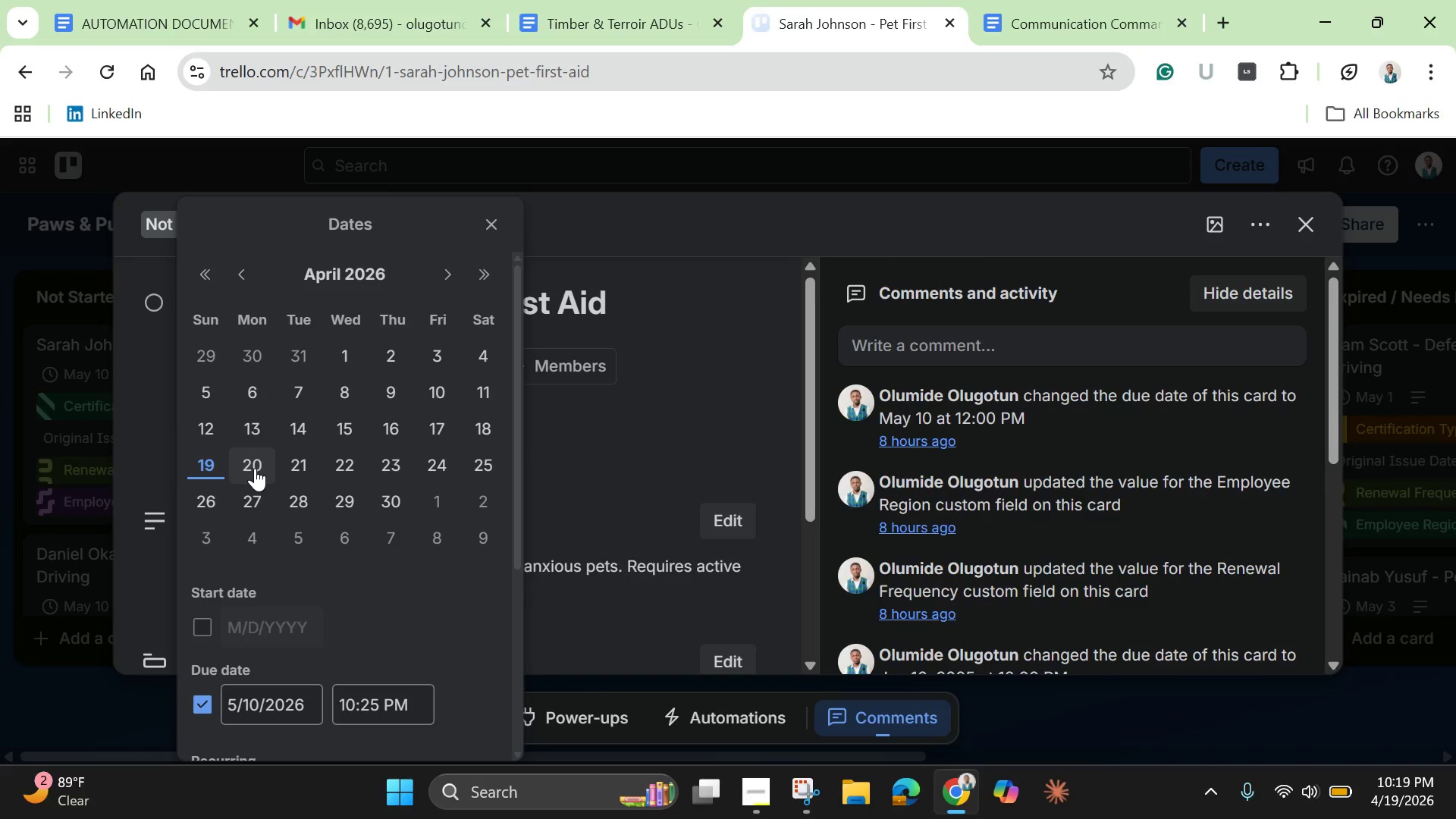 
left_click([253, 468])
 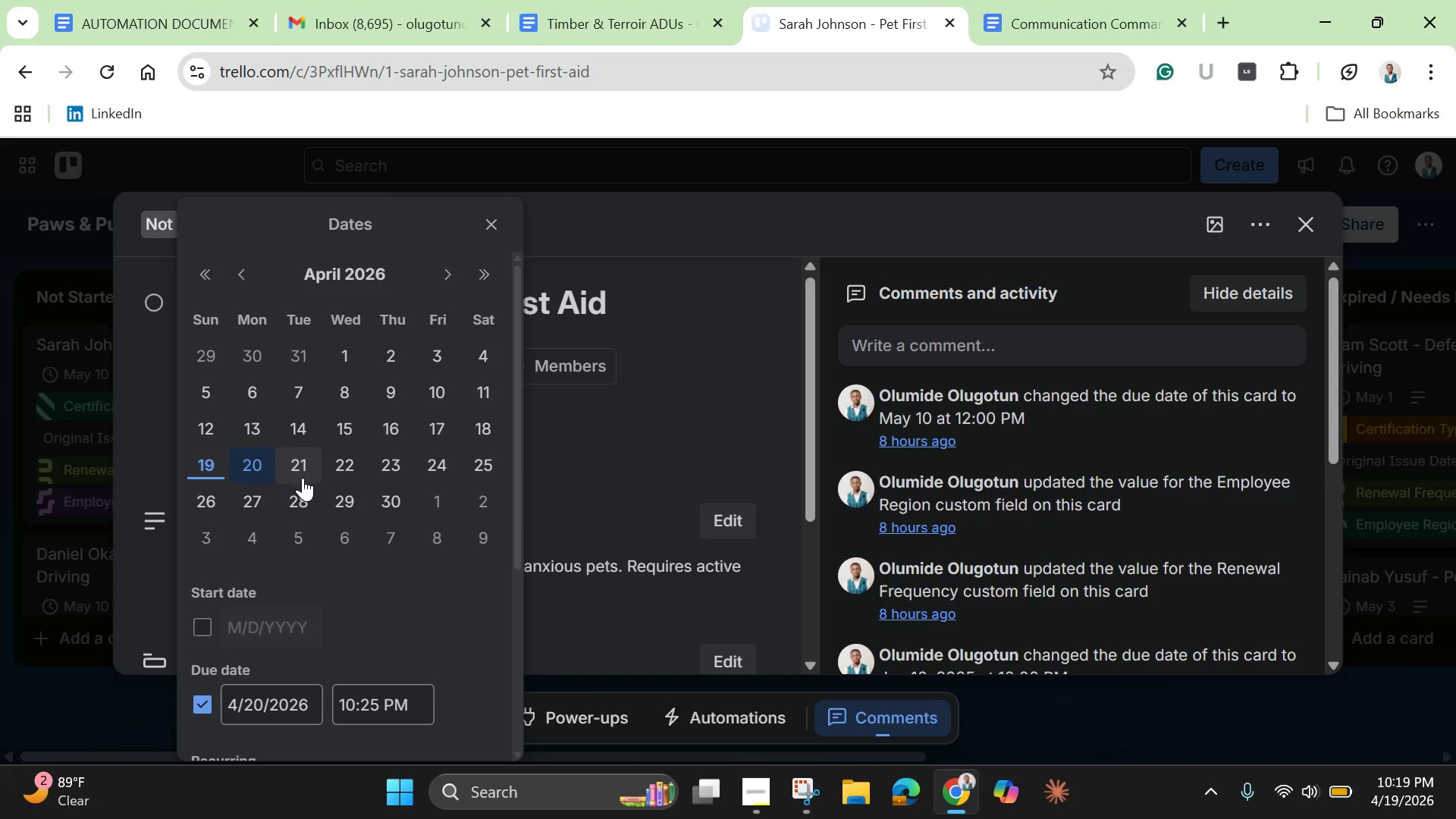 
scroll: coordinate [304, 482], scroll_direction: down, amount: 3.0
 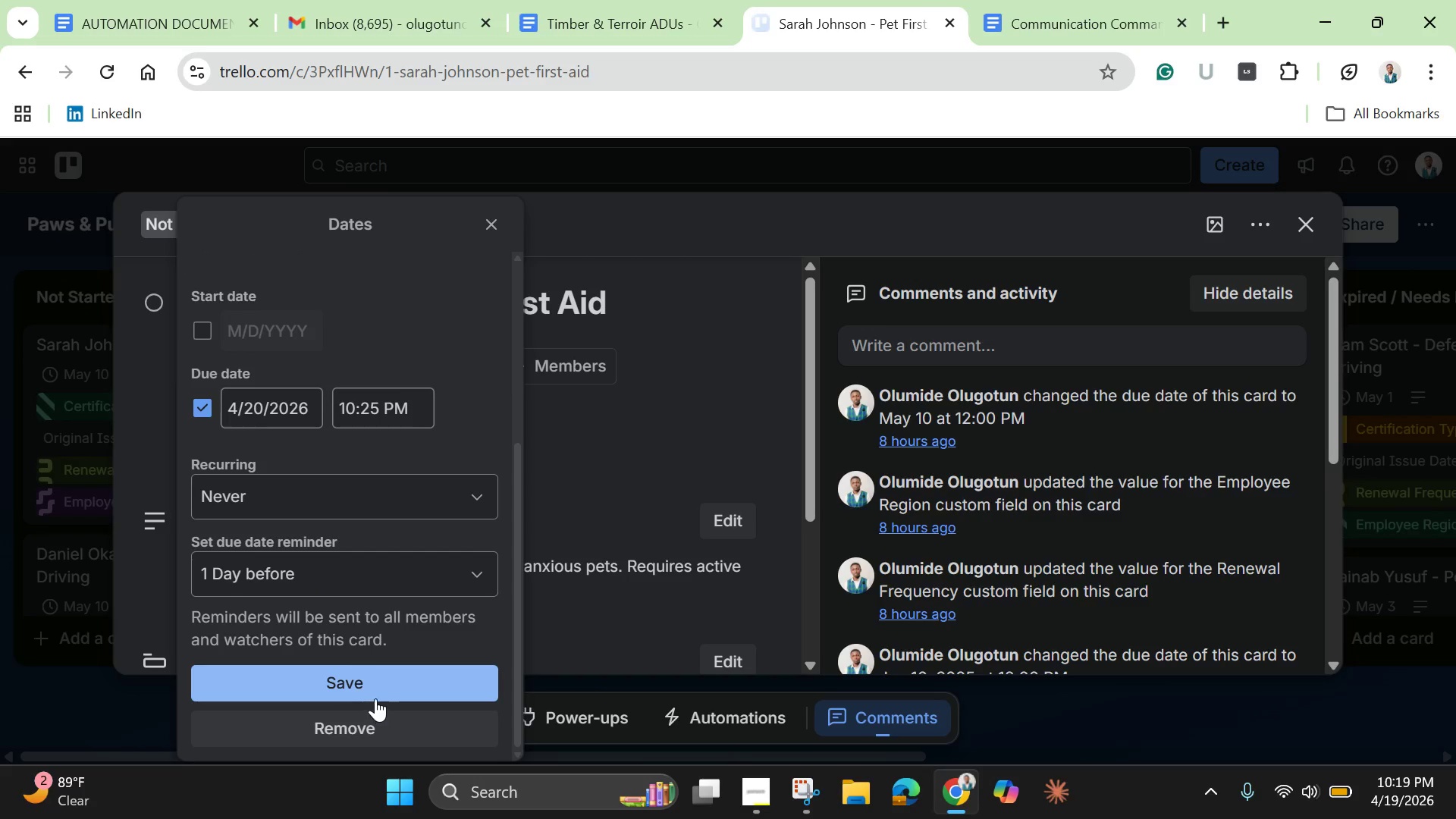 
left_click([378, 691])
 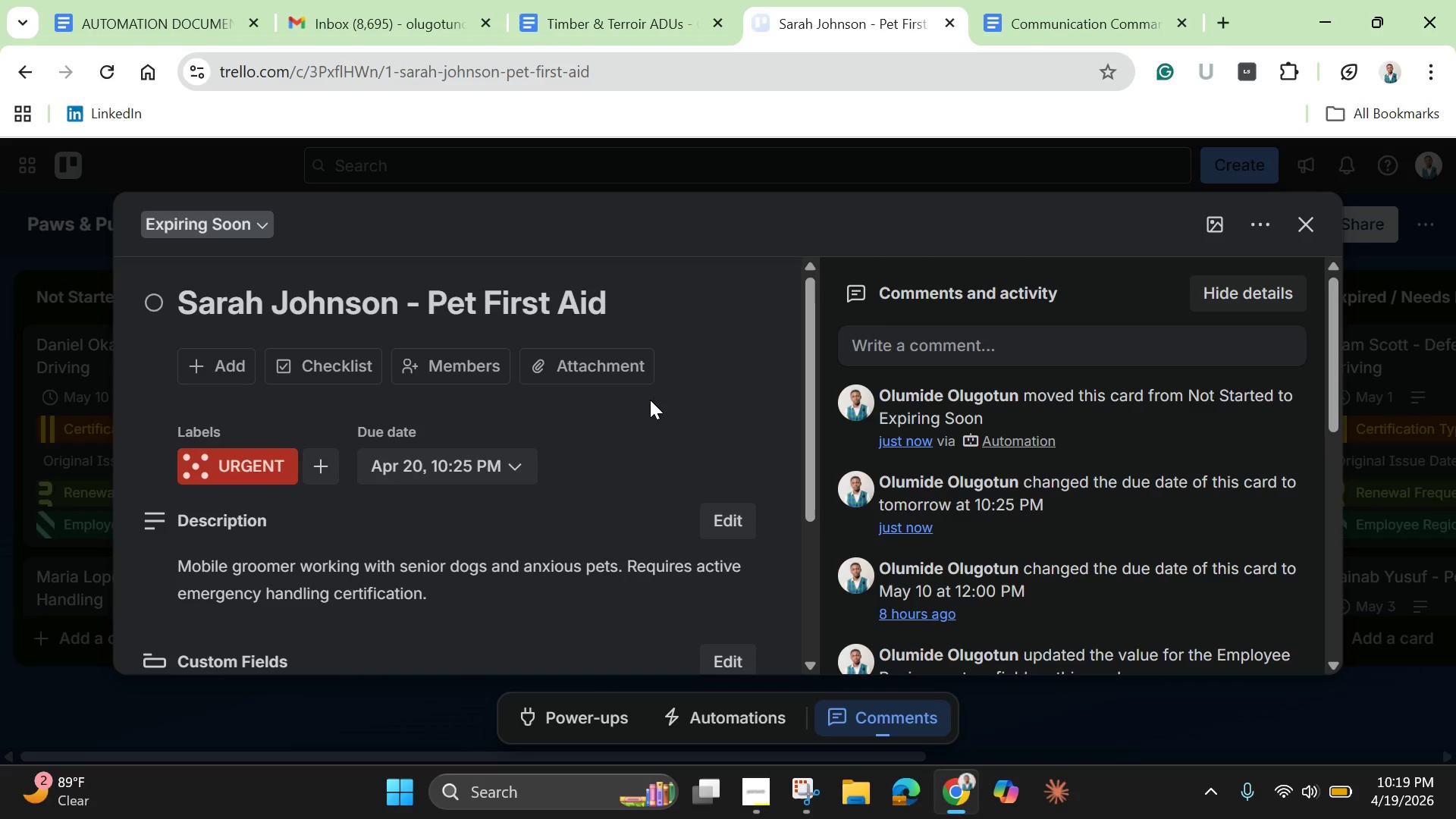 
wait(13.08)
 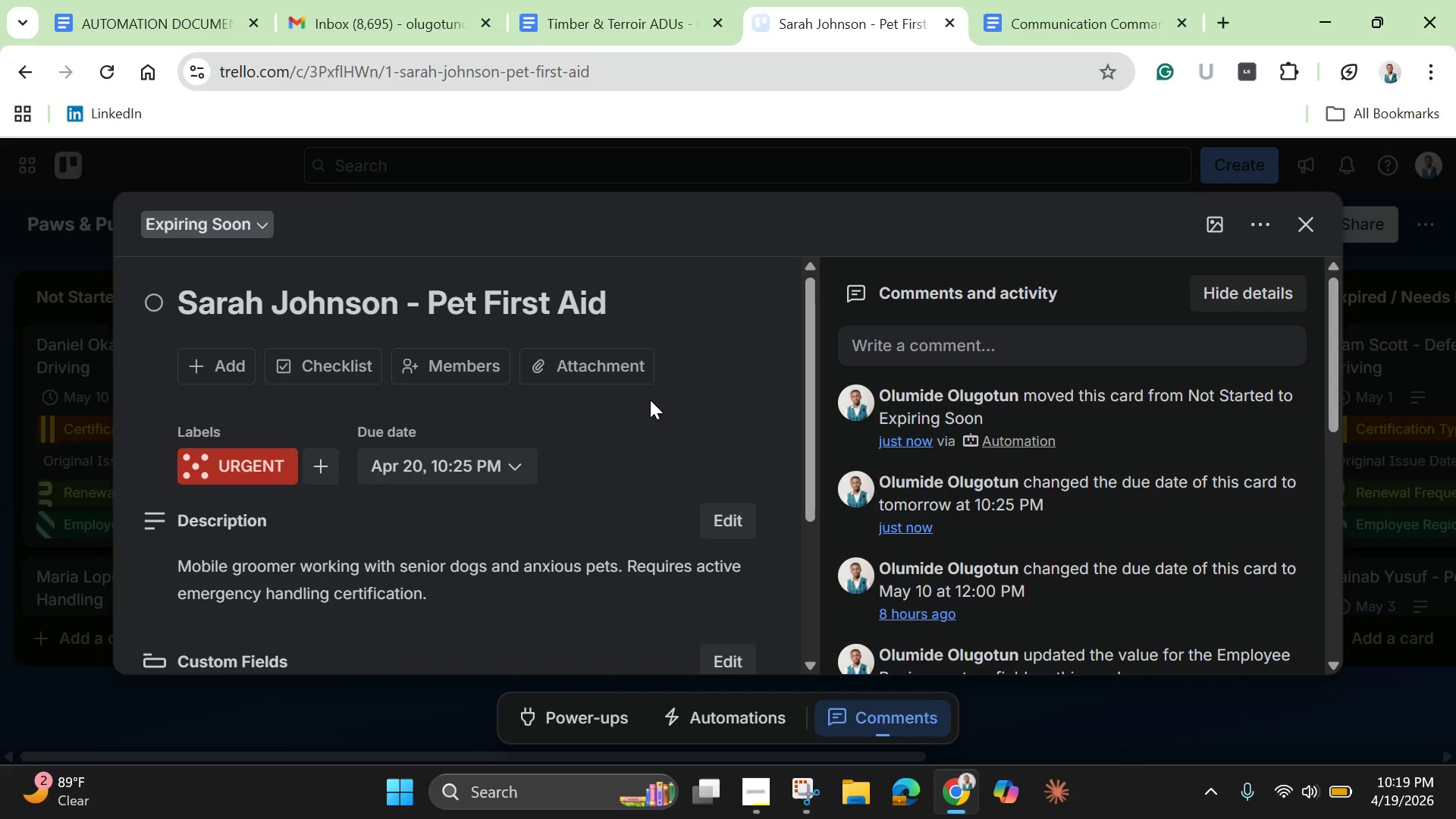 
left_click([1312, 228])
 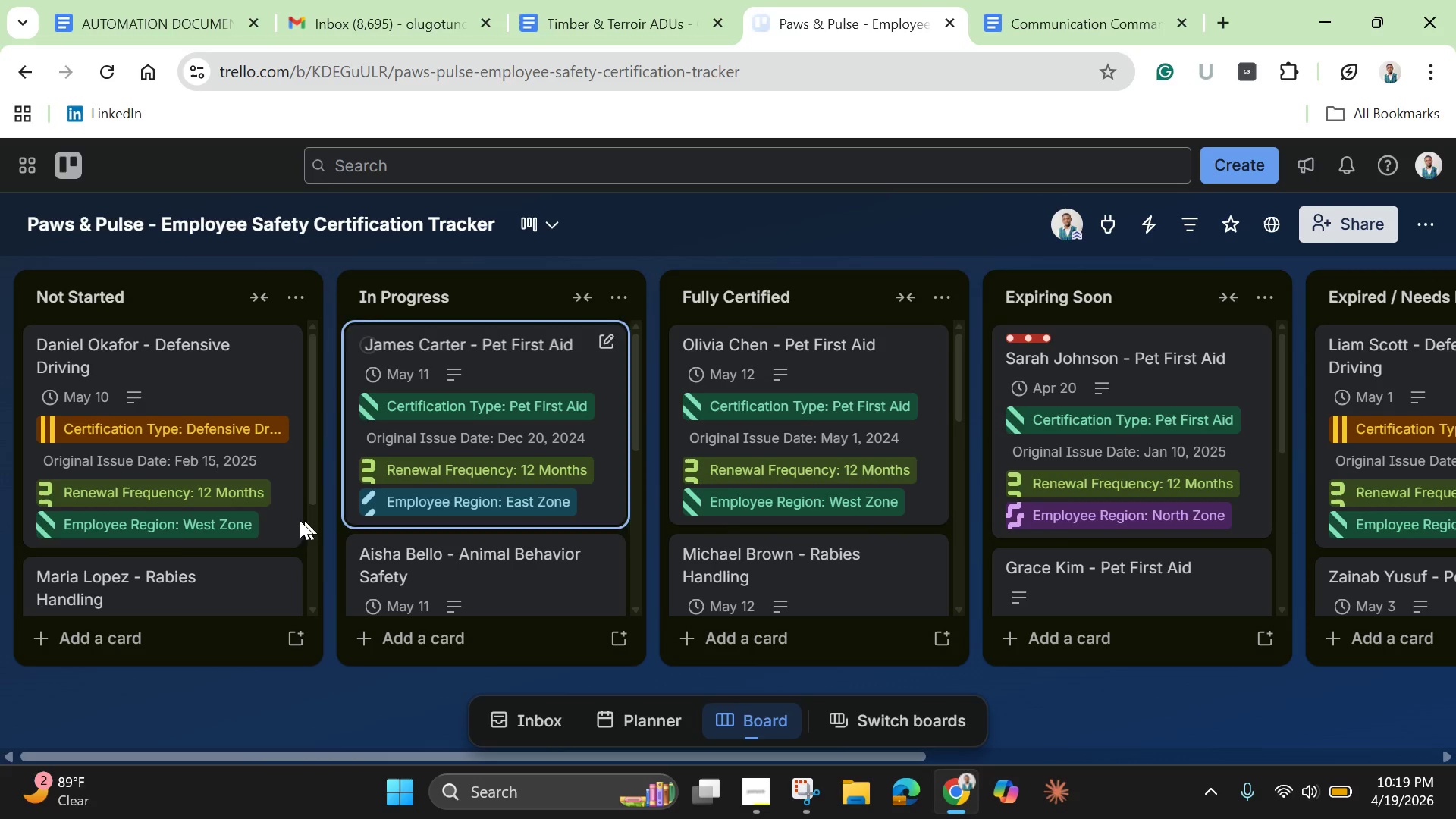 
scroll: coordinate [814, 372], scroll_direction: down, amount: 18.0
 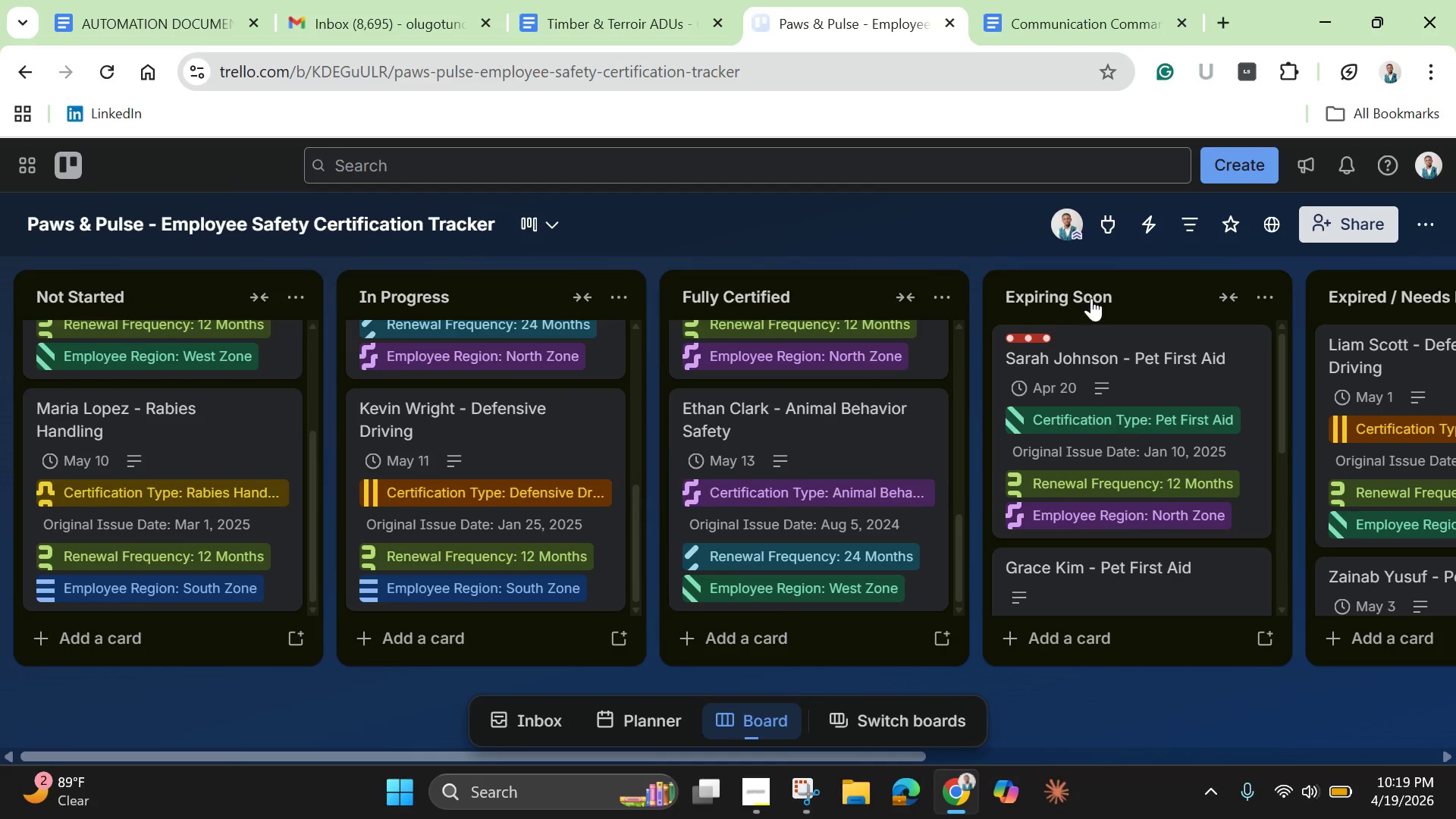 
scroll: coordinate [1398, 510], scroll_direction: down, amount: 17.0
 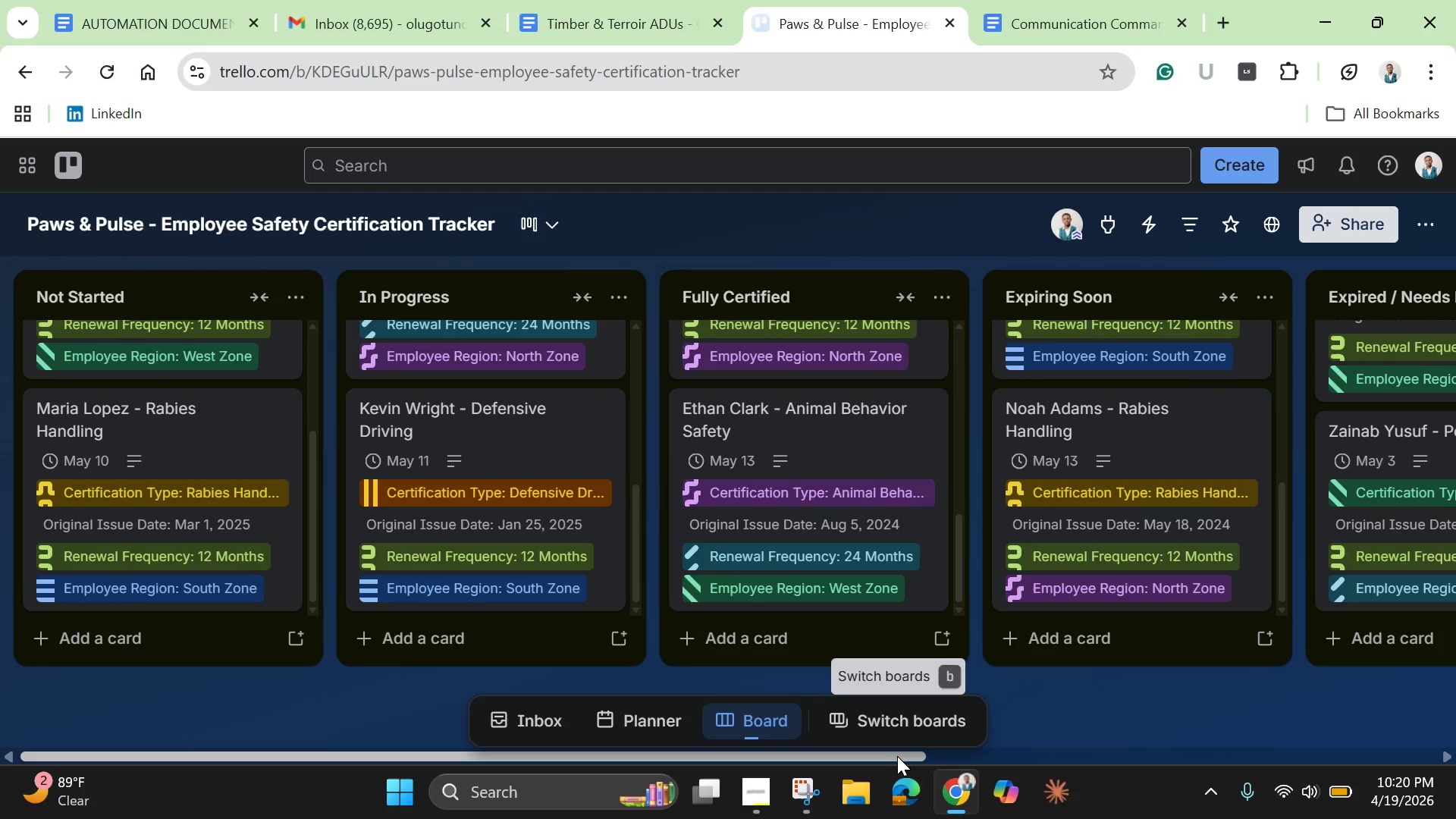 
left_click_drag(start_coordinate=[898, 758], to_coordinate=[1387, 760])
 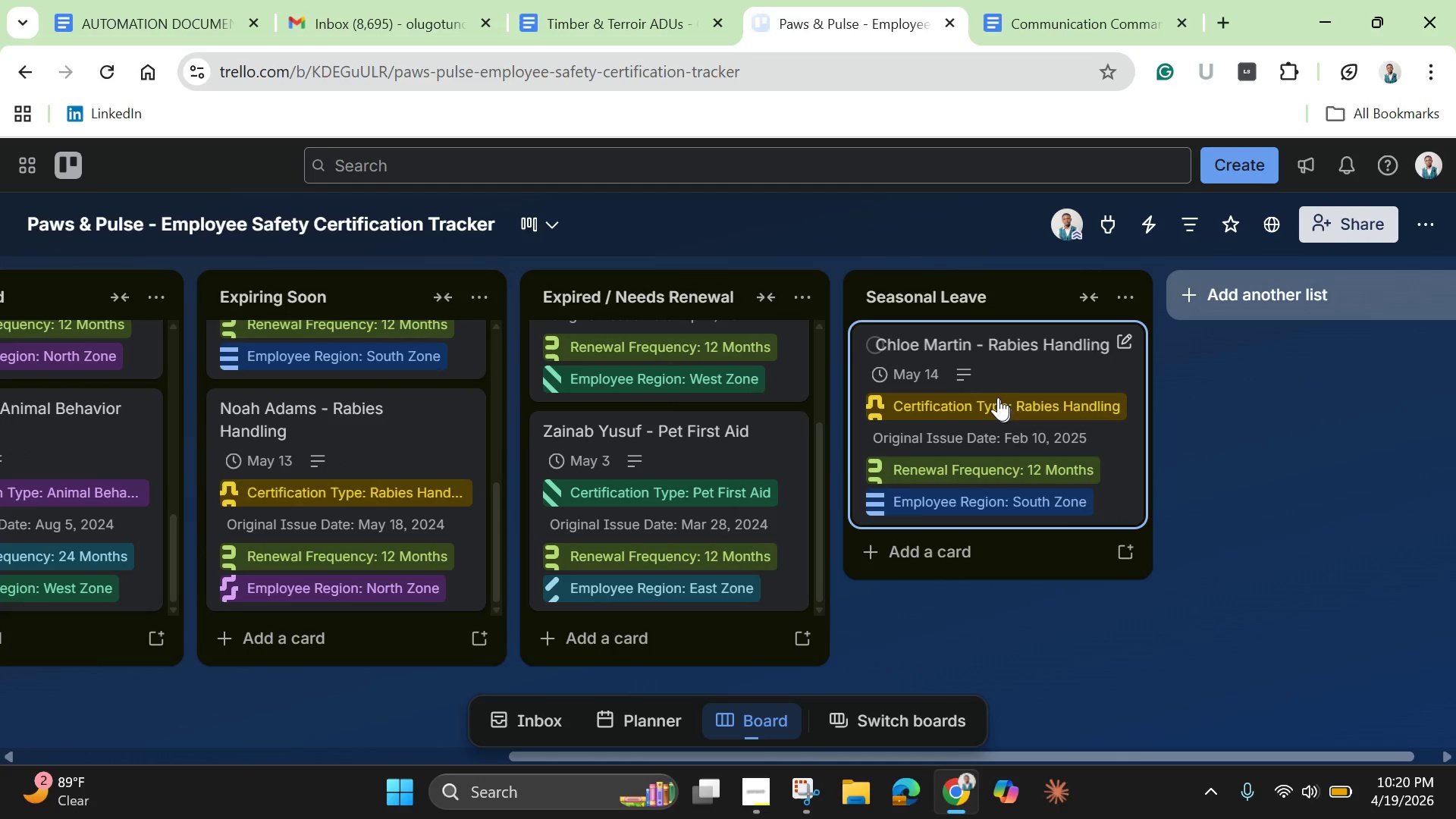 
scroll: coordinate [998, 397], scroll_direction: down, amount: 4.0
 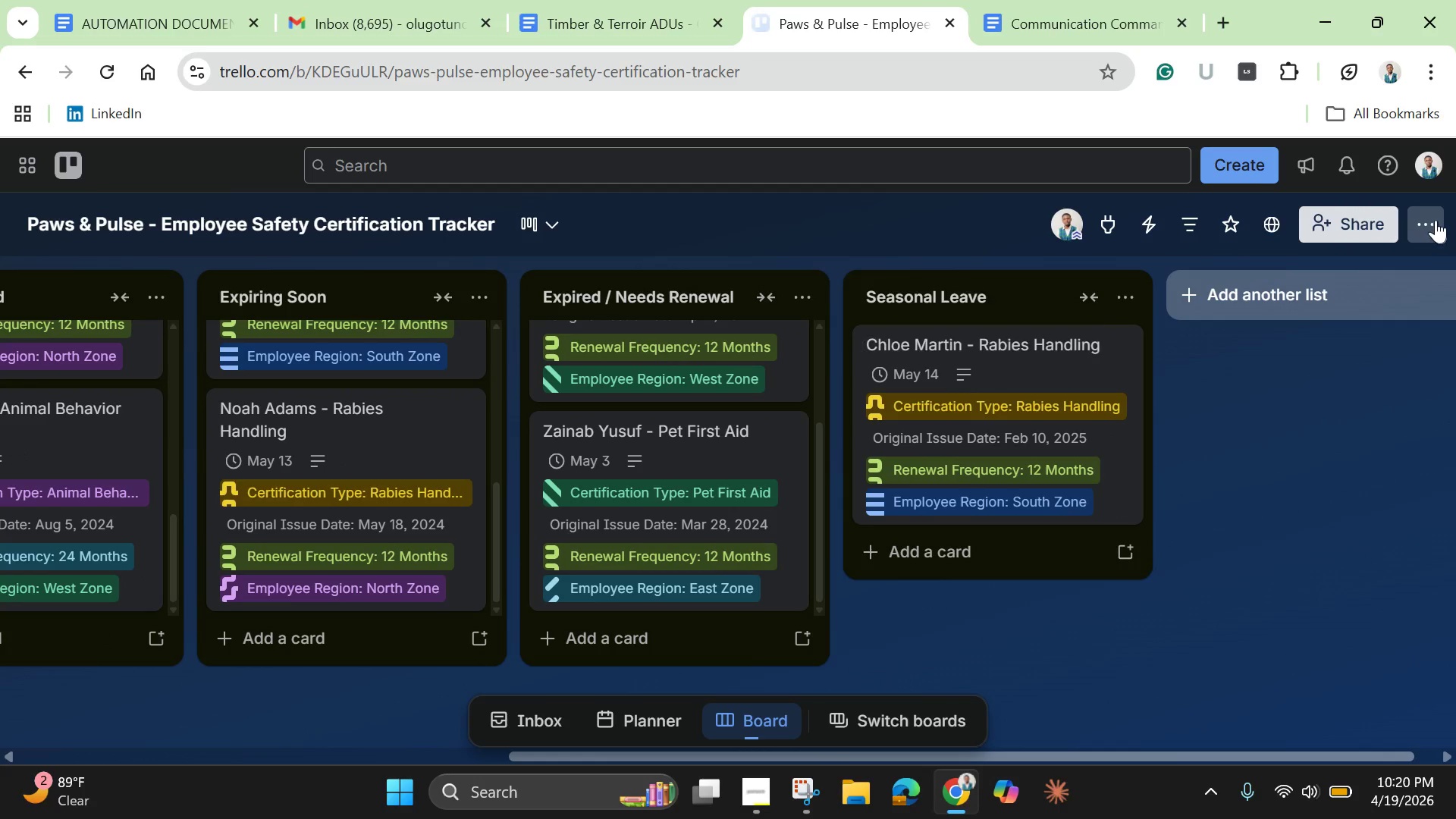 
left_click([1435, 219])
 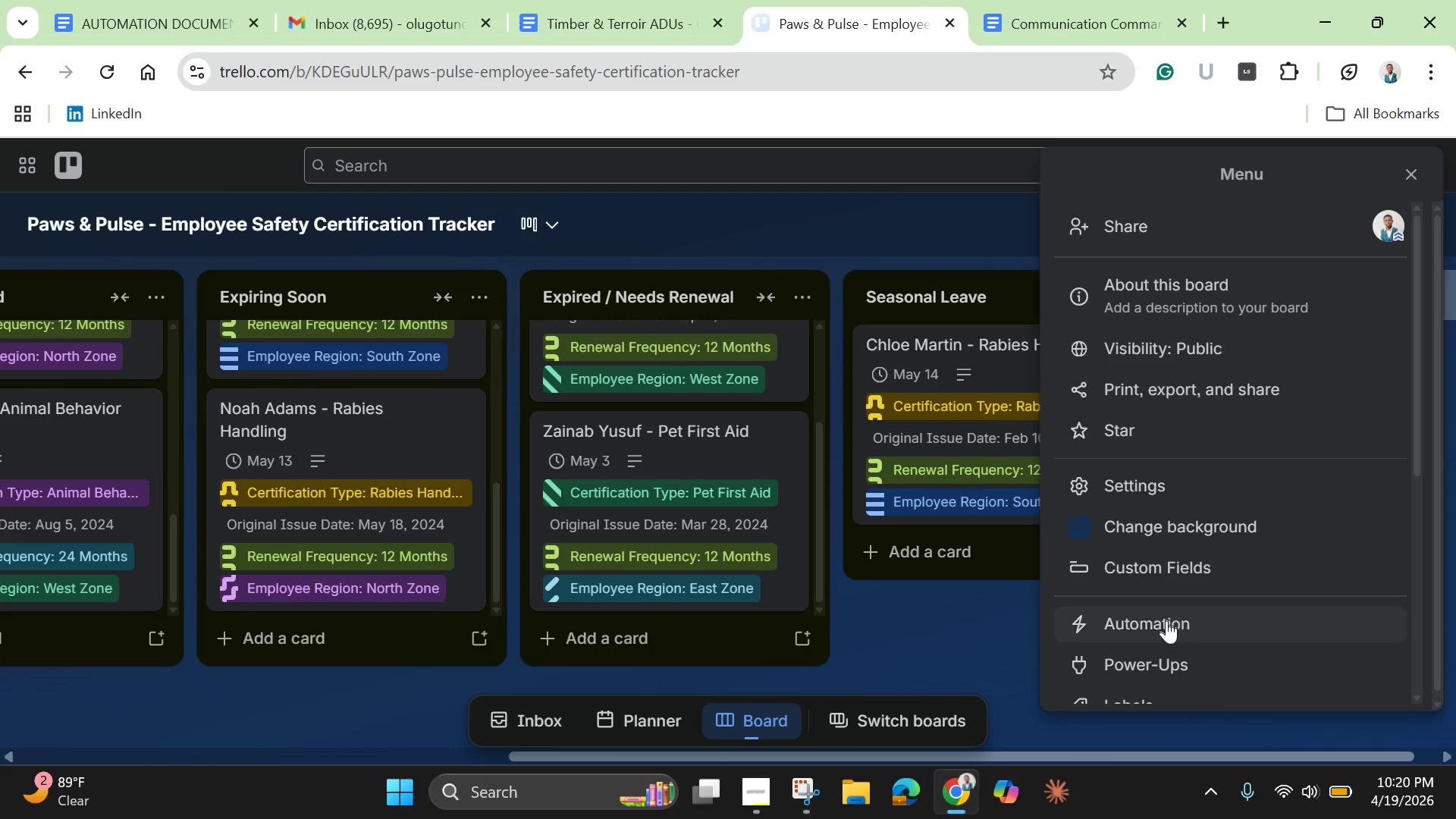 
left_click([1165, 626])
 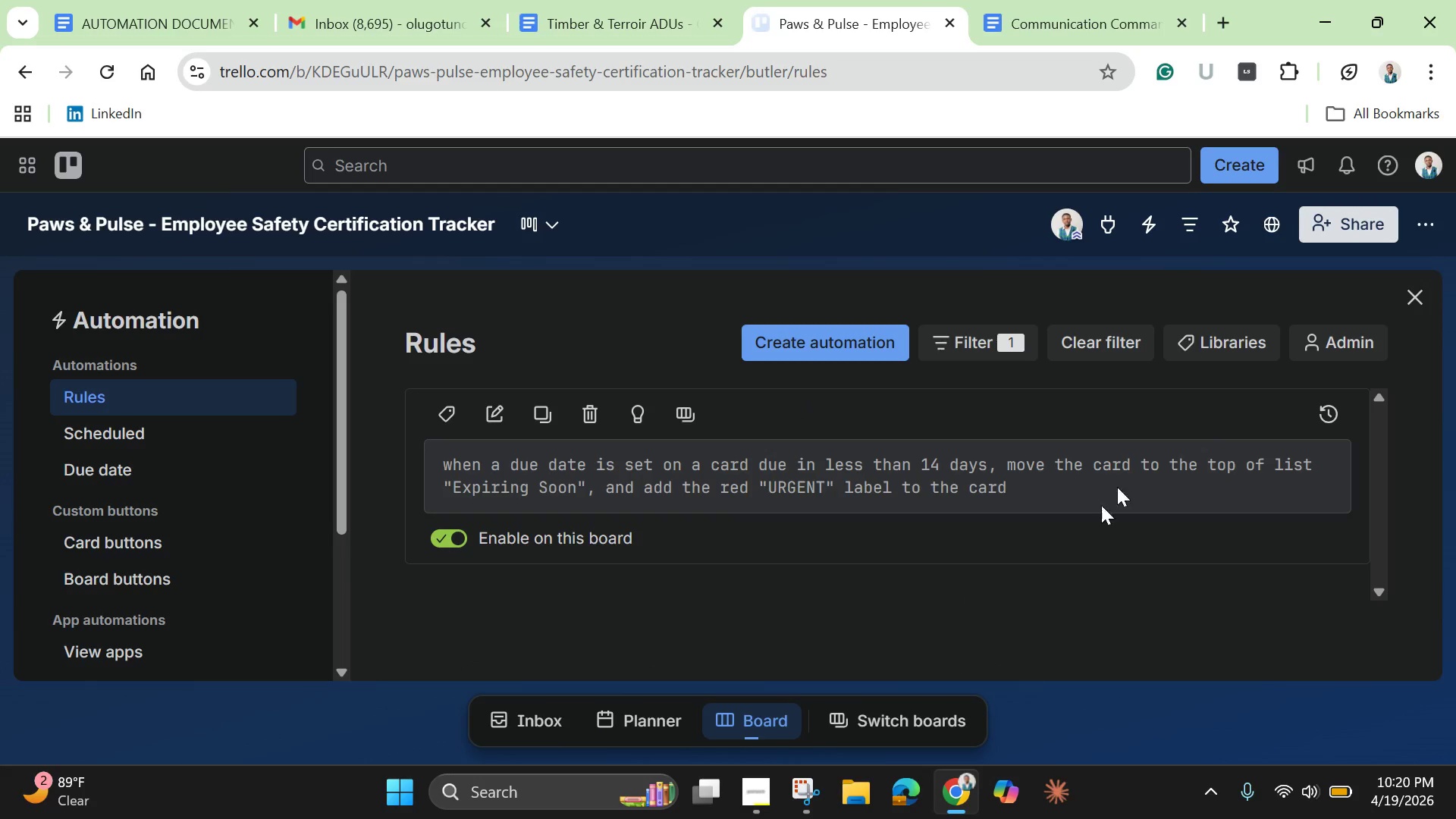 
left_click([1415, 216])
 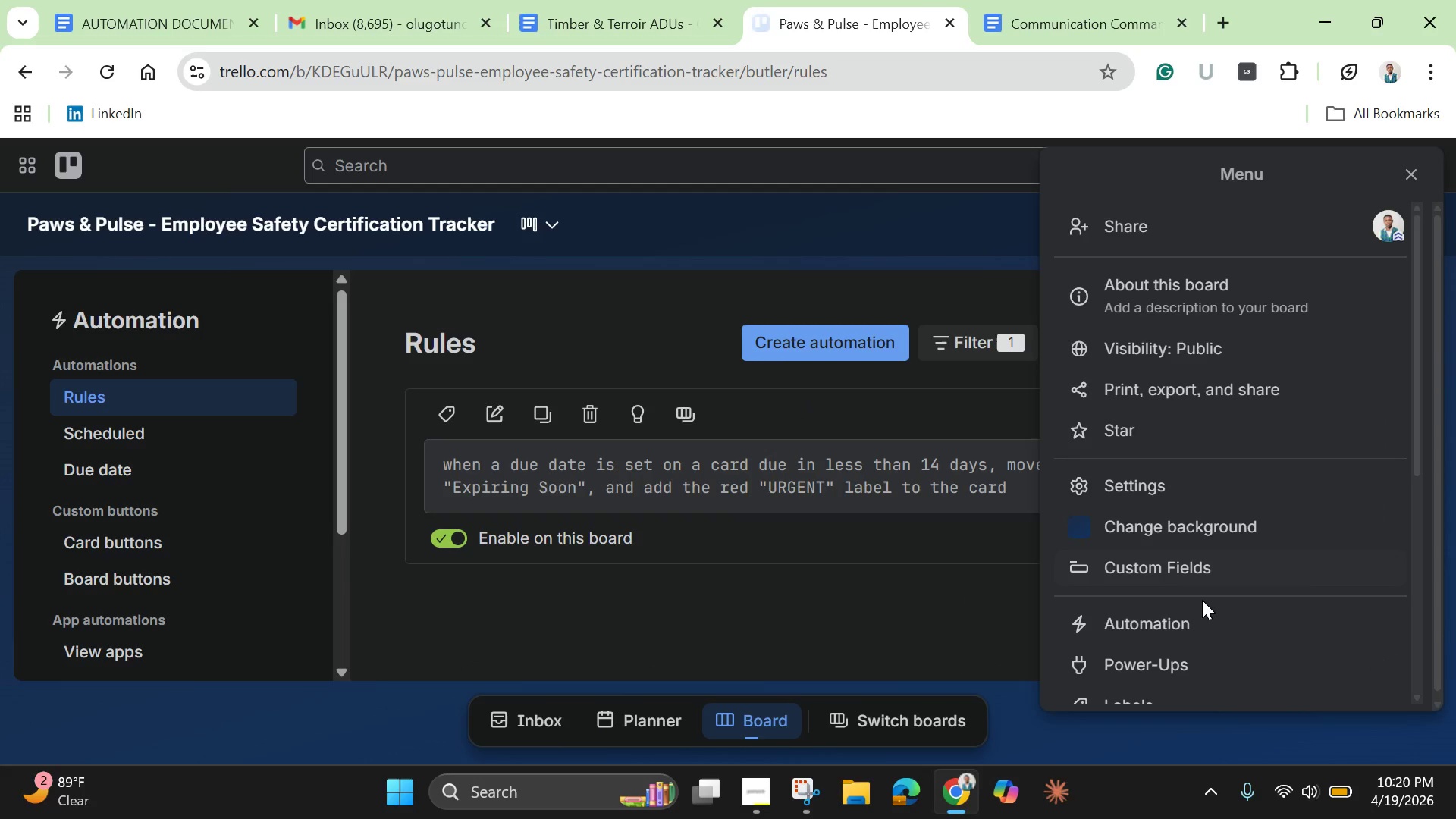 
scroll: coordinate [1202, 619], scroll_direction: down, amount: 2.0
 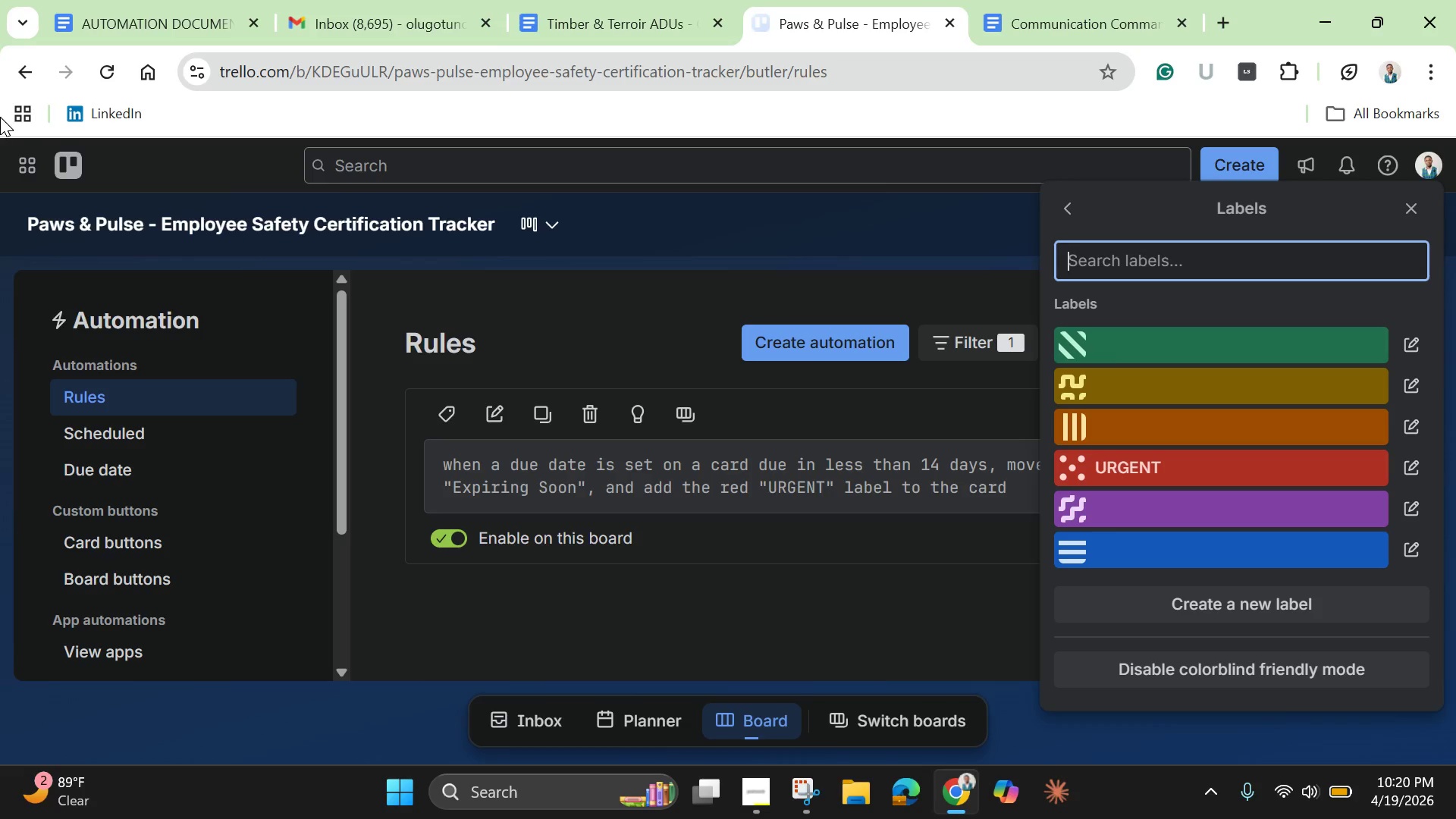 
left_click([545, 215])
 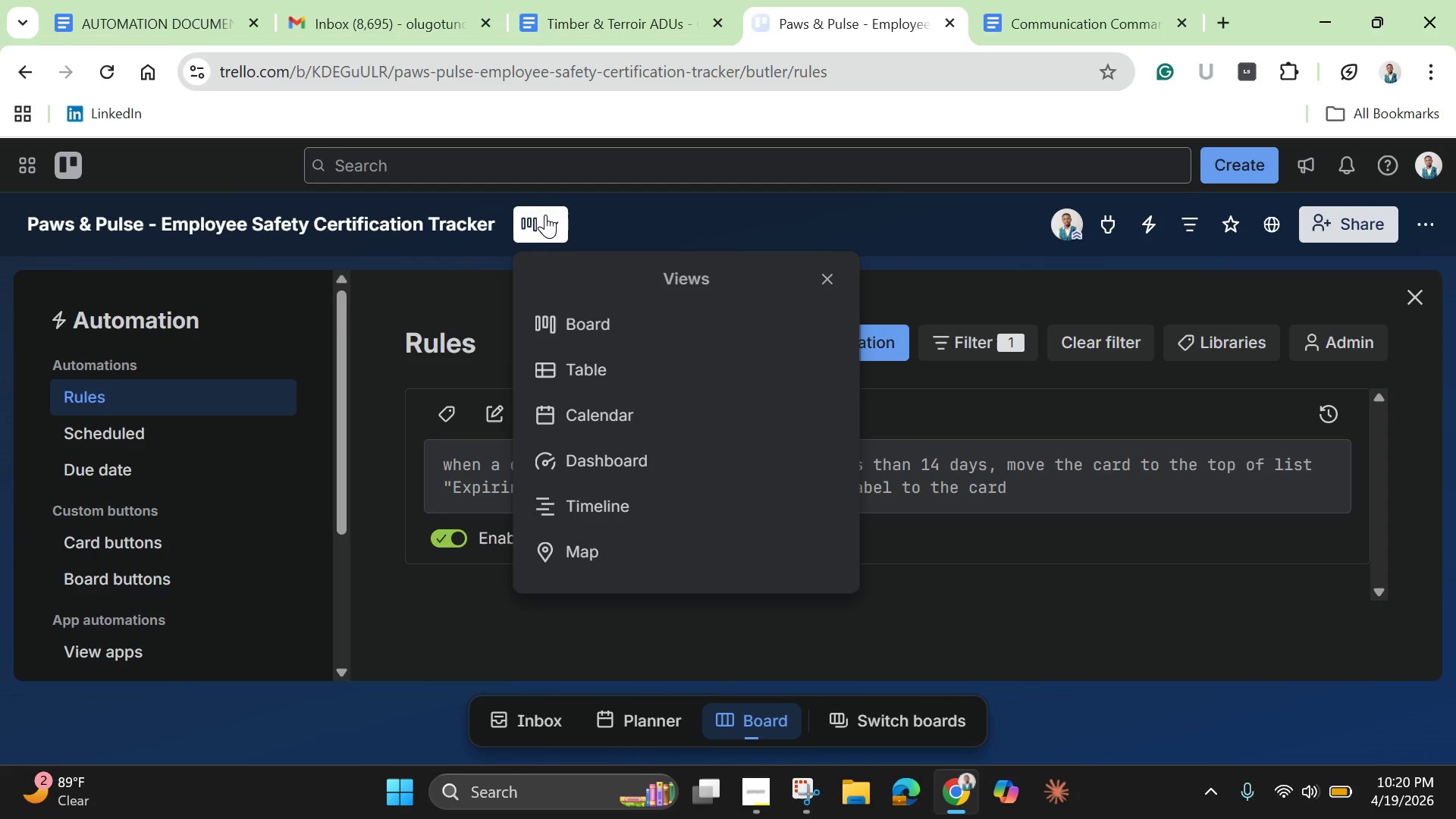 
wait(11.31)
 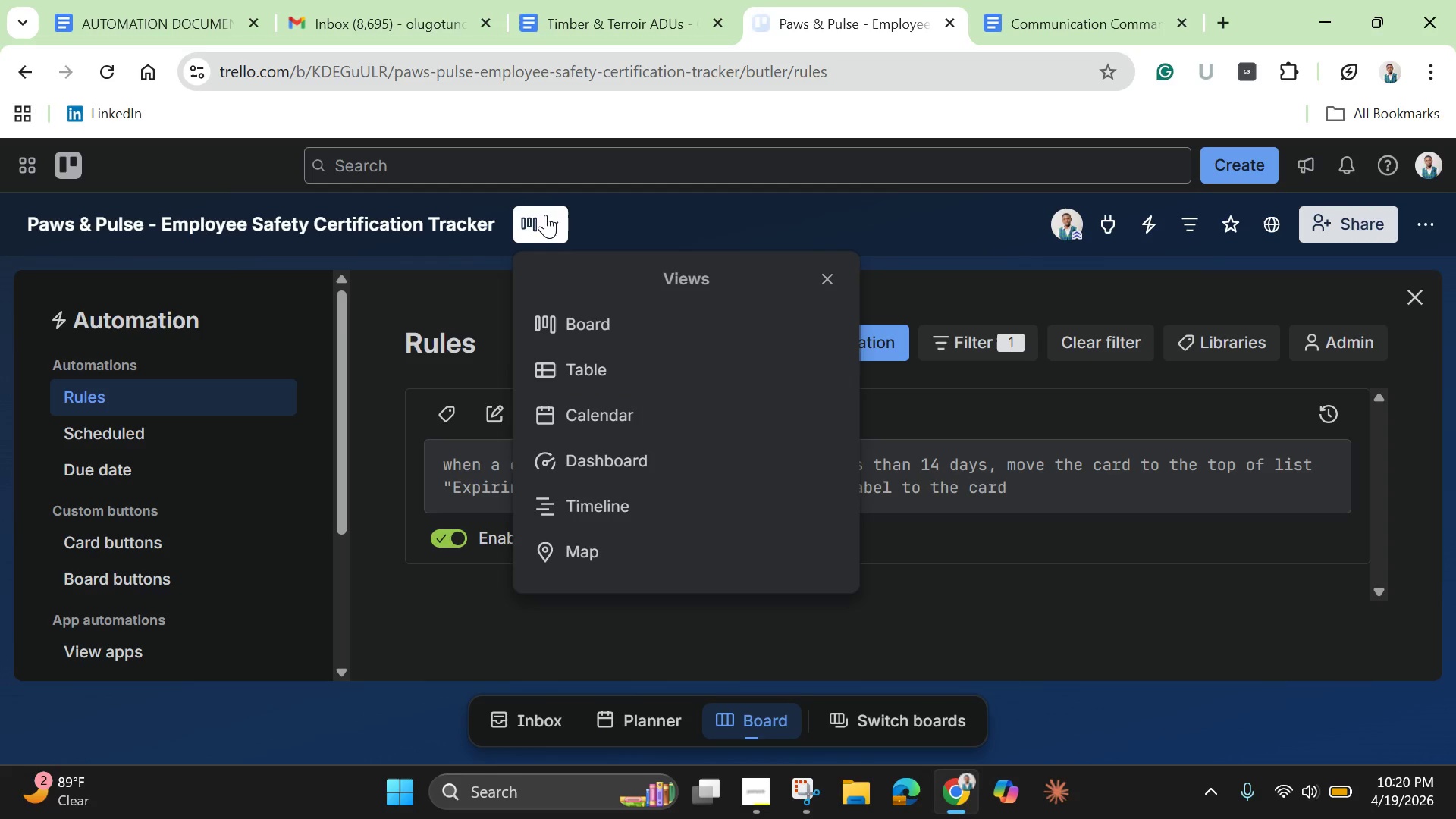 
left_click([629, 418])
 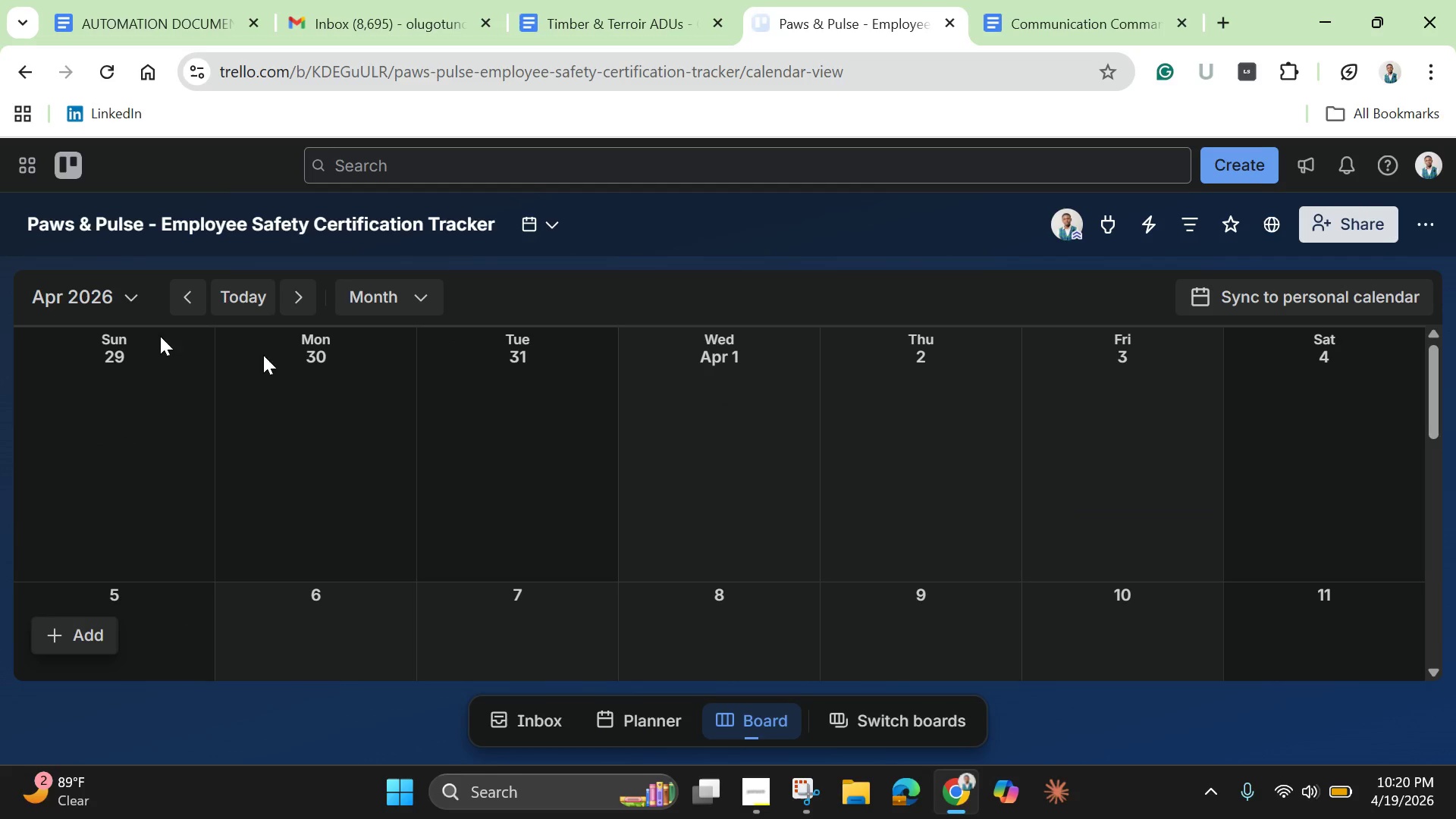 
left_click([123, 293])
 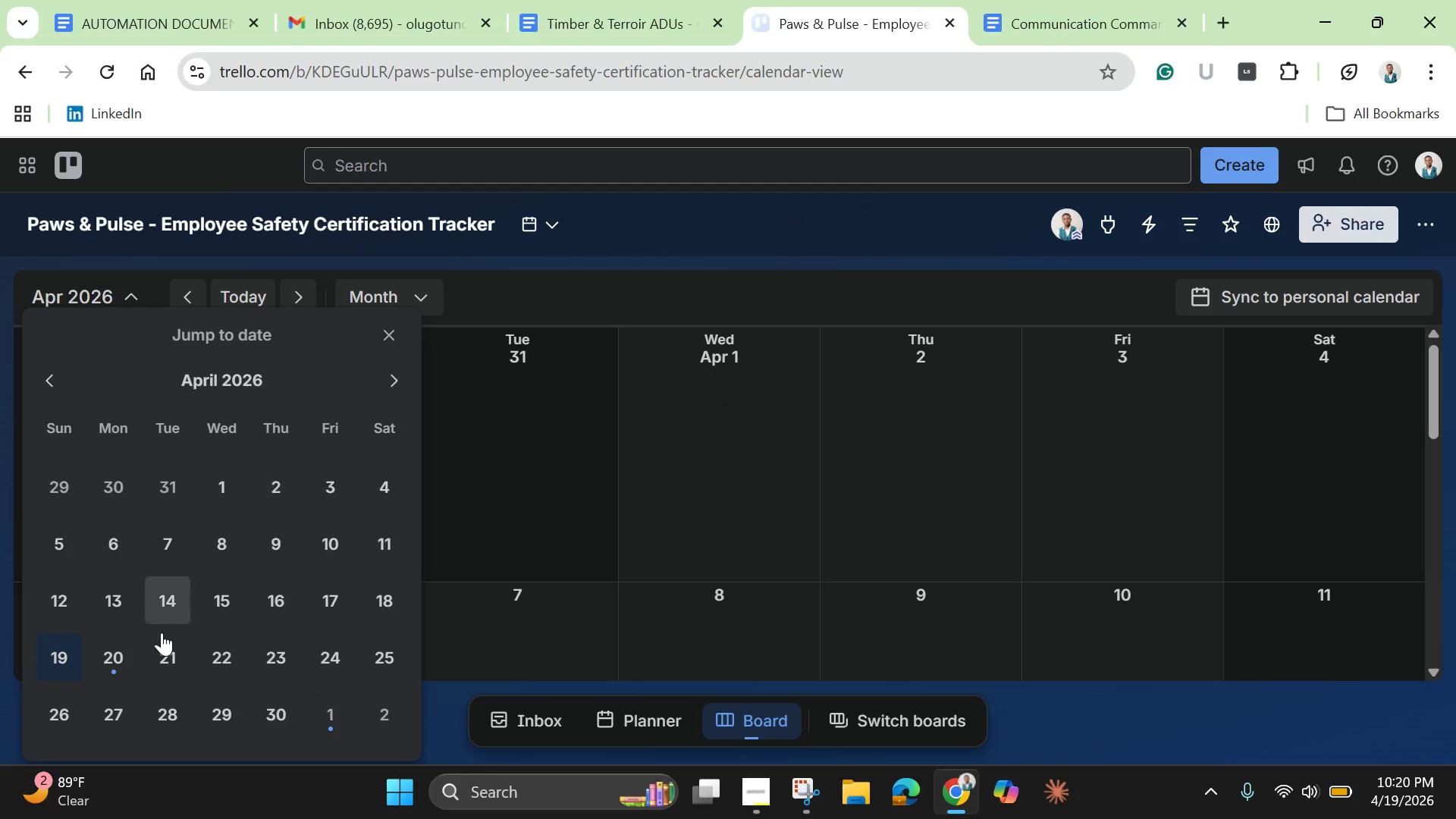 
left_click([124, 662])
 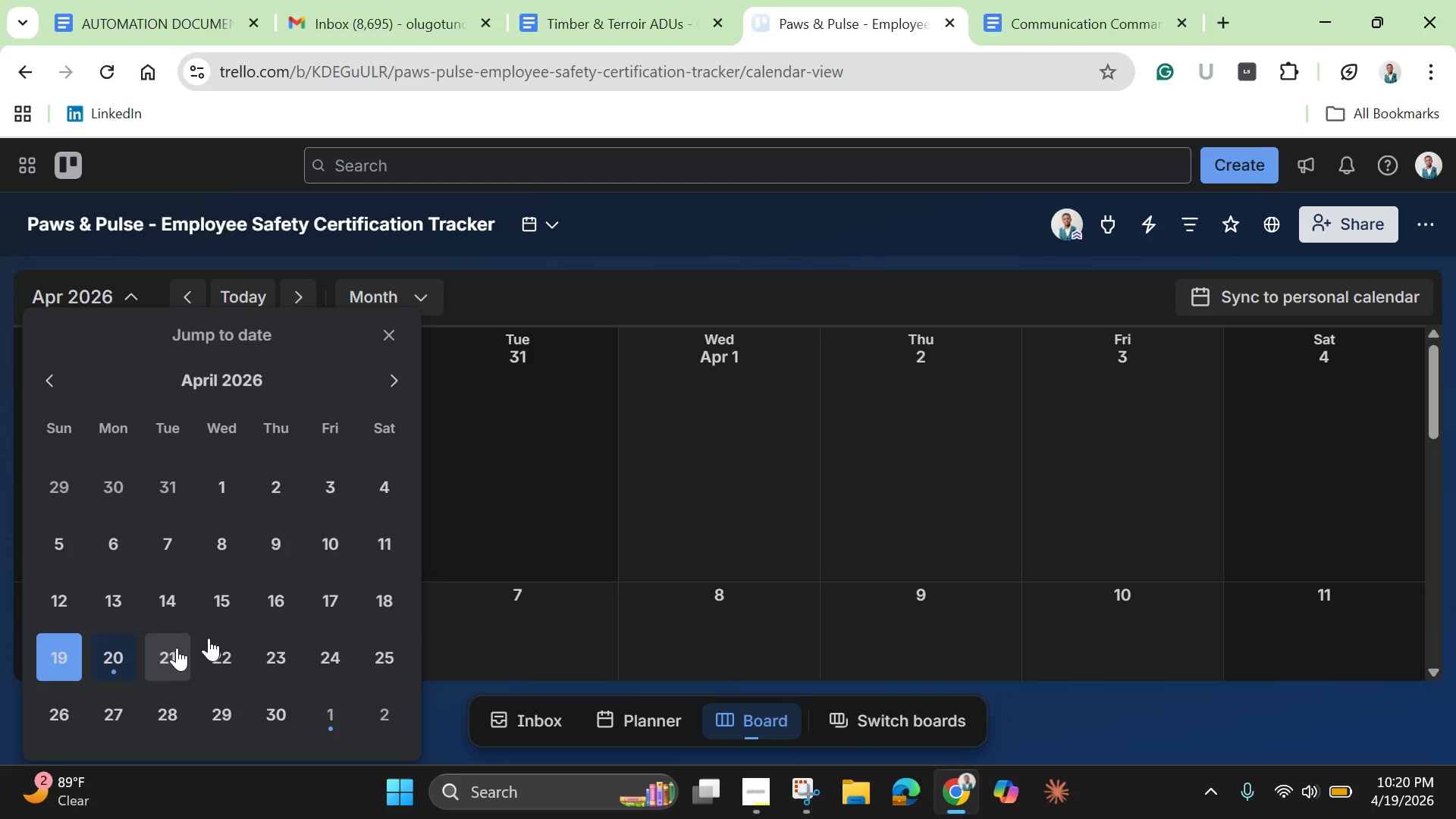 
scroll: coordinate [607, 547], scroll_direction: down, amount: 7.0
 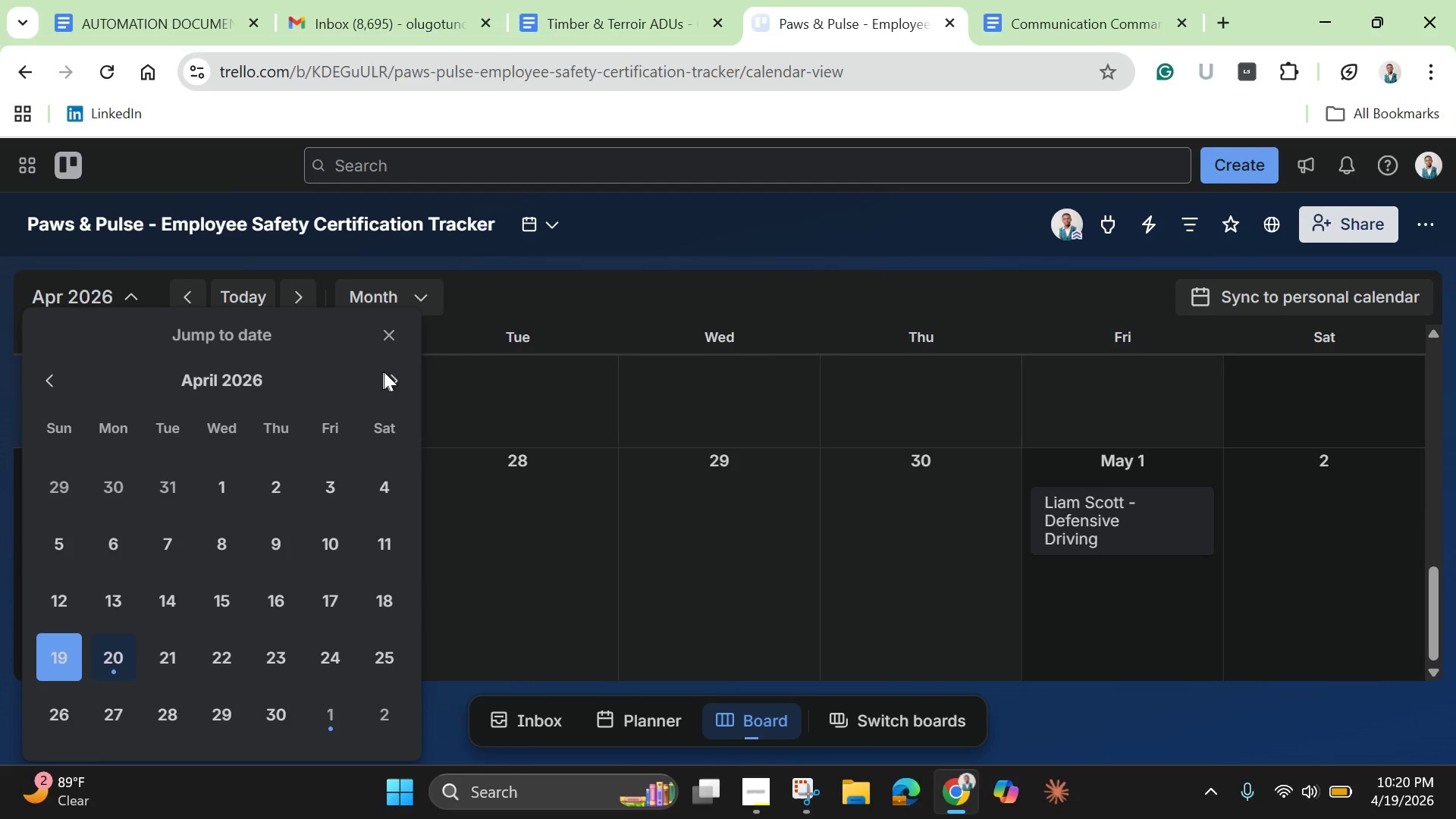 
left_click([401, 377])
 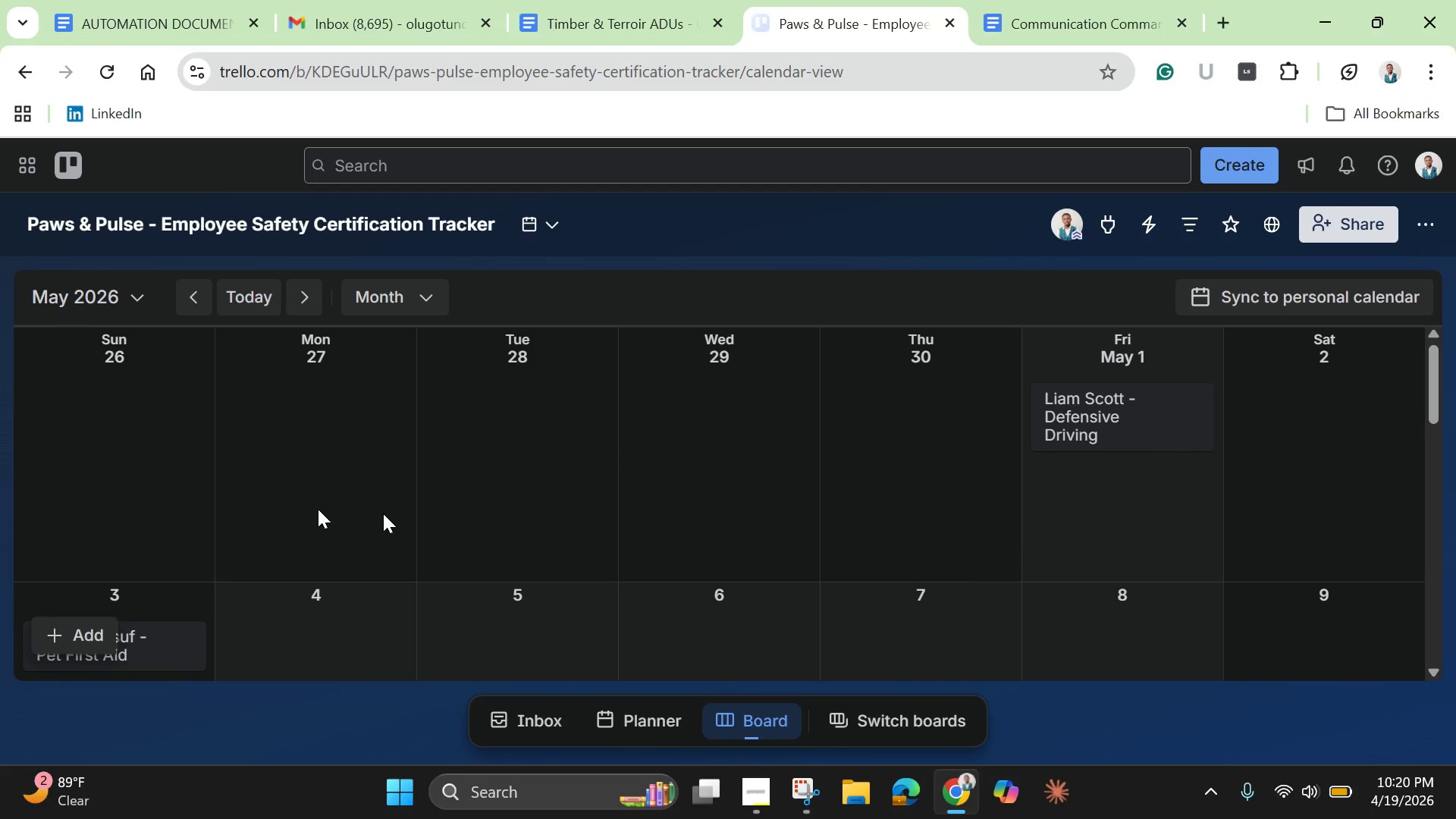 
wait(5.16)
 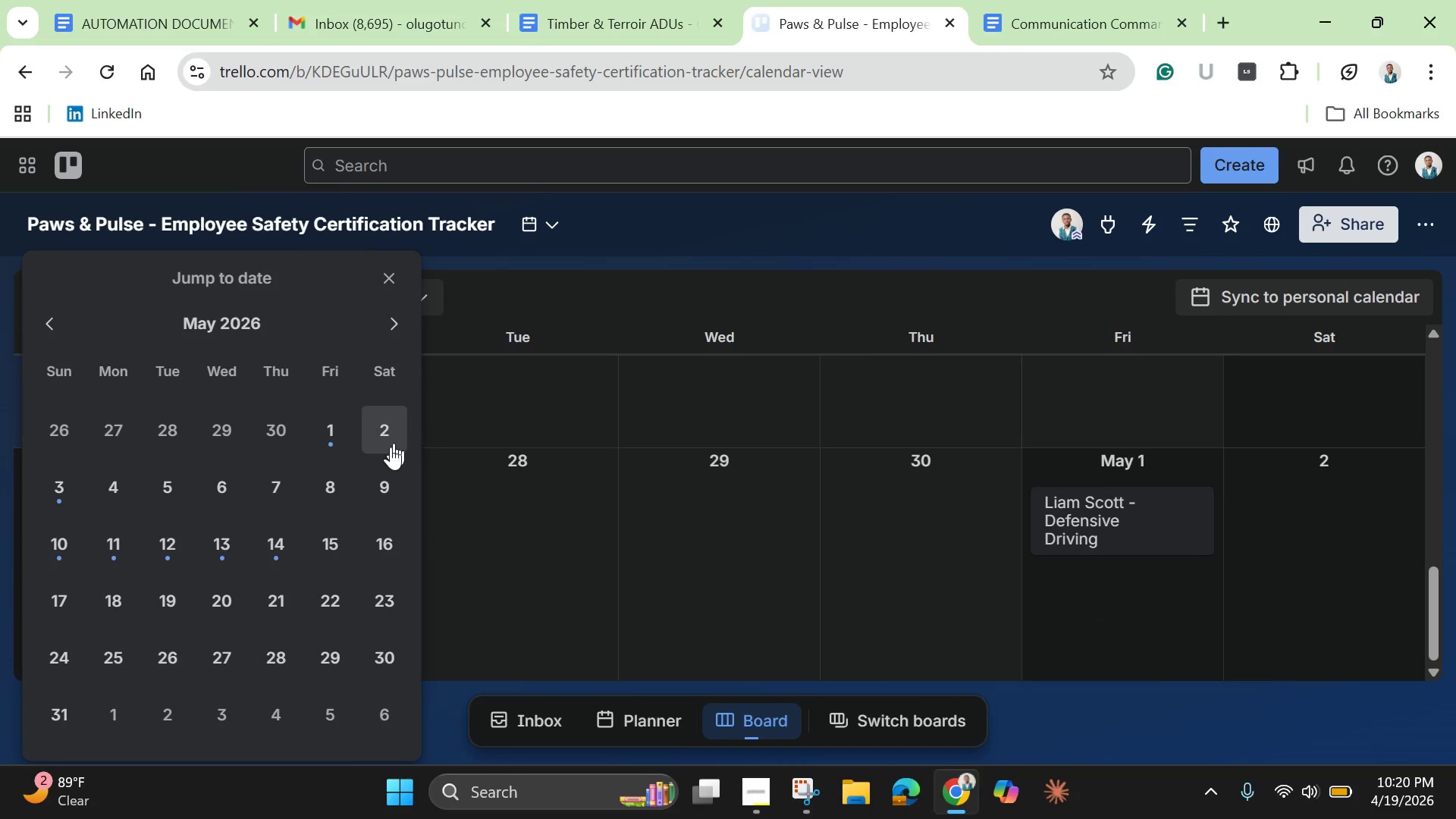 
scroll: coordinate [303, 563], scroll_direction: down, amount: 6.0
 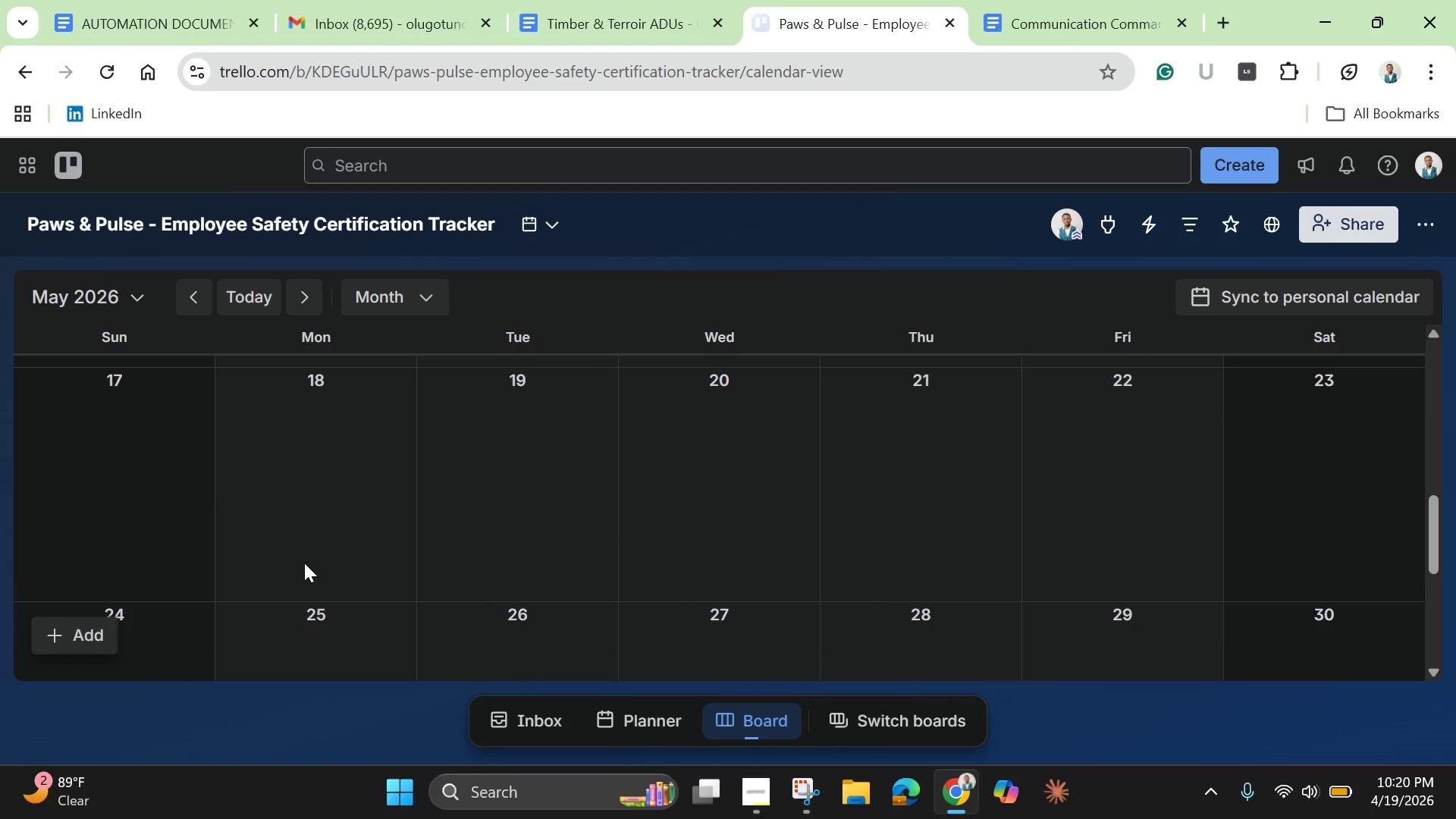 
scroll: coordinate [304, 563], scroll_direction: up, amount: 2.0
 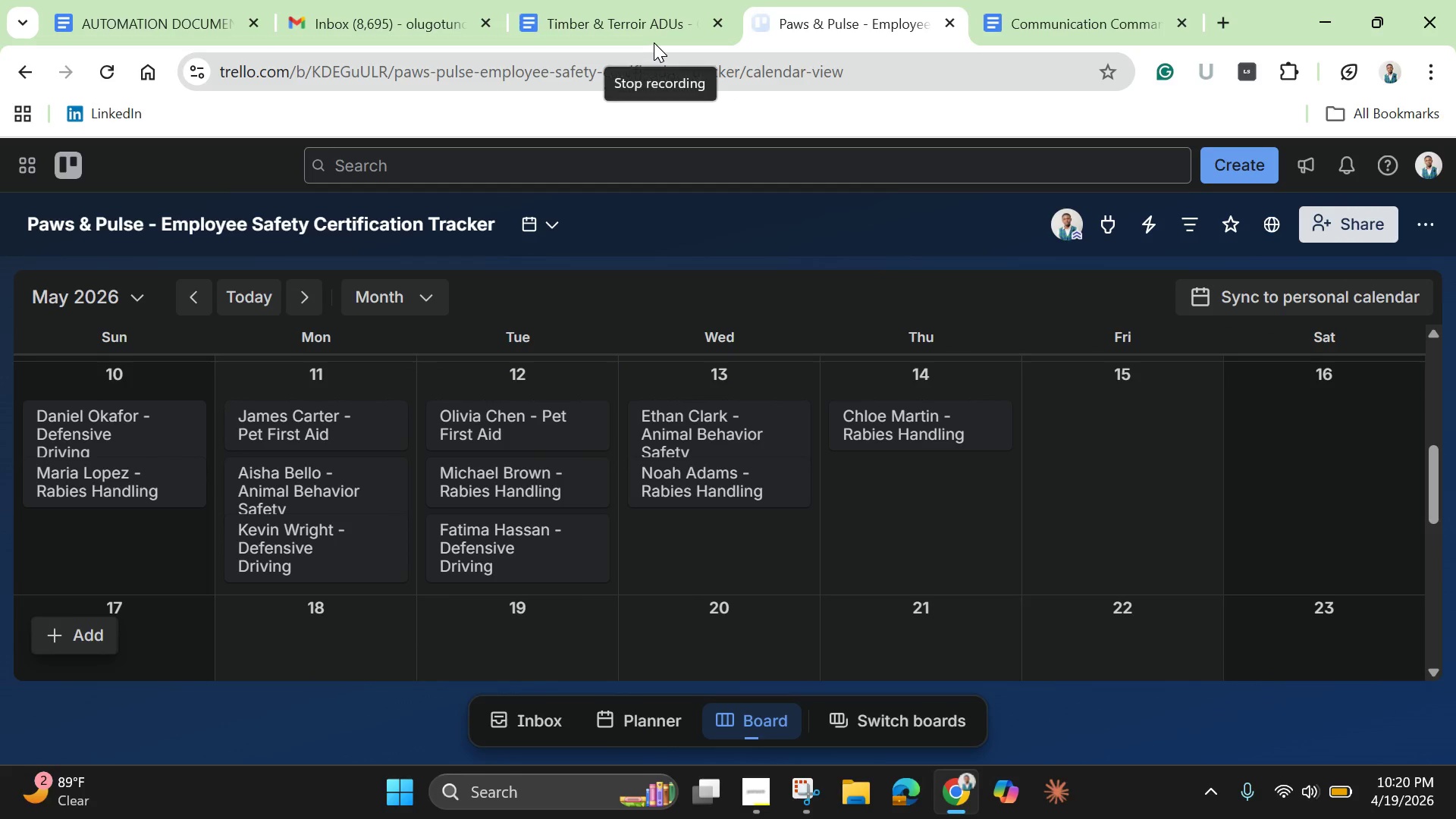 
left_click([654, 42])
 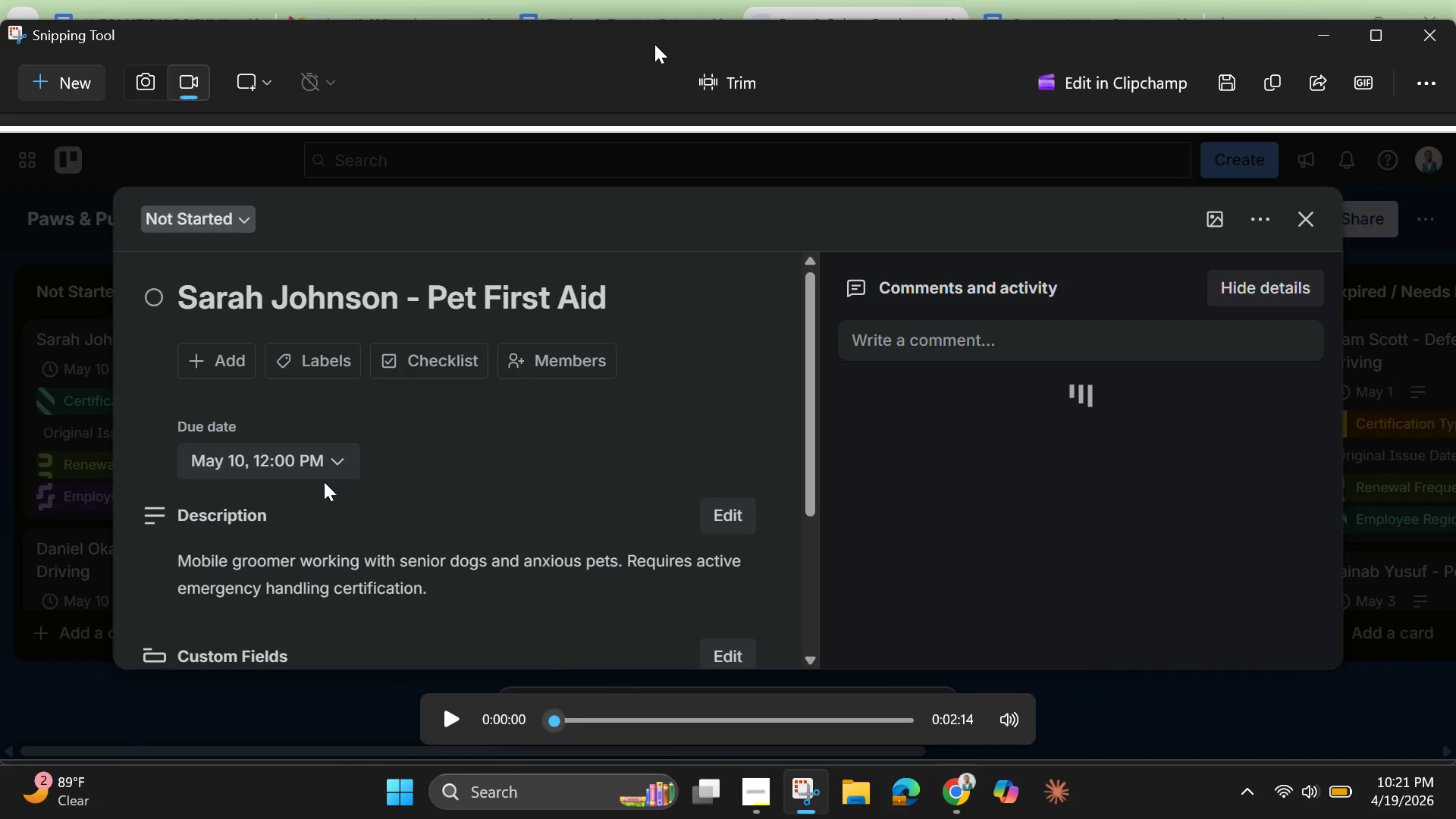 
wait(21.75)
 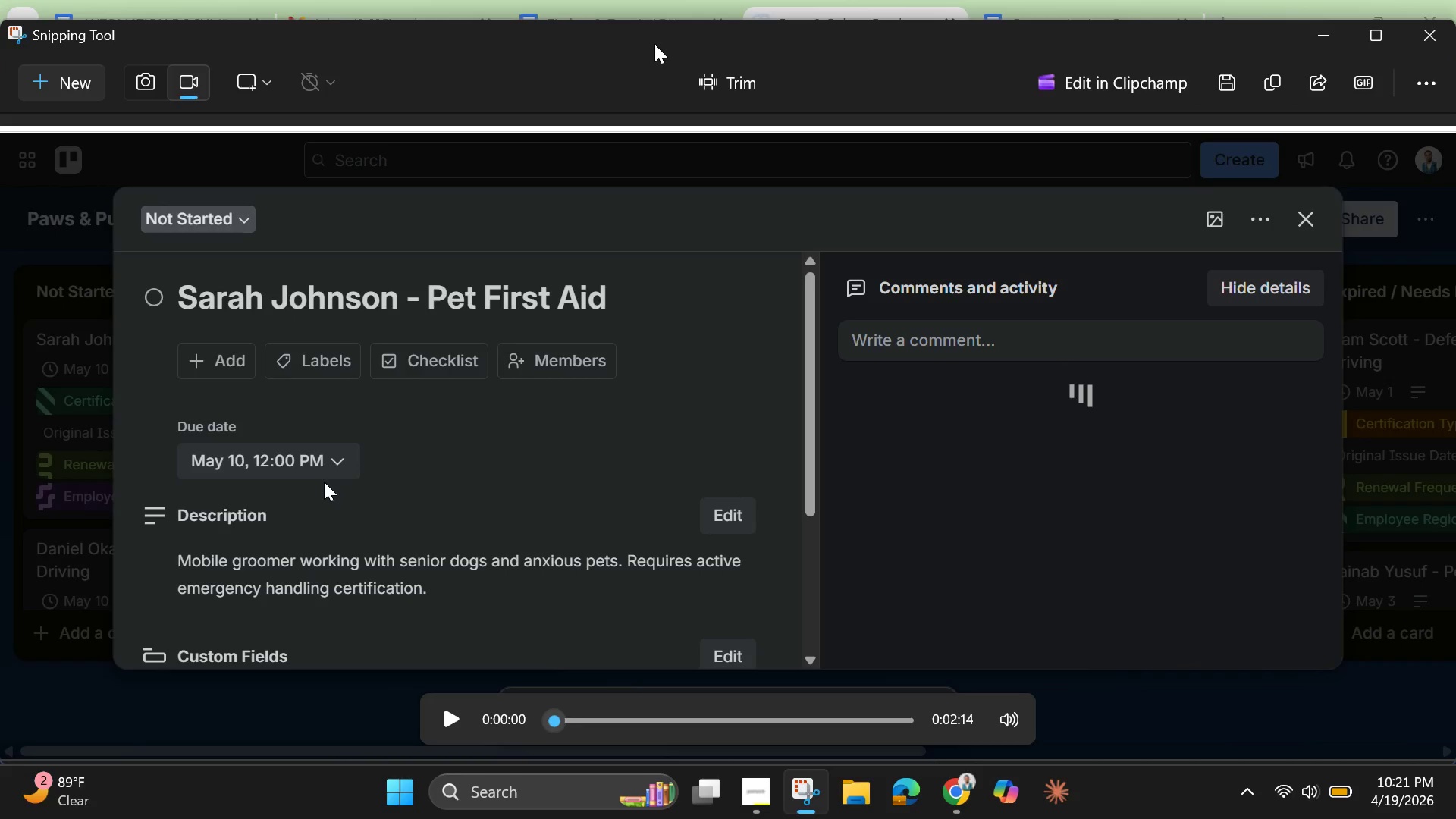 
left_click([755, 799])